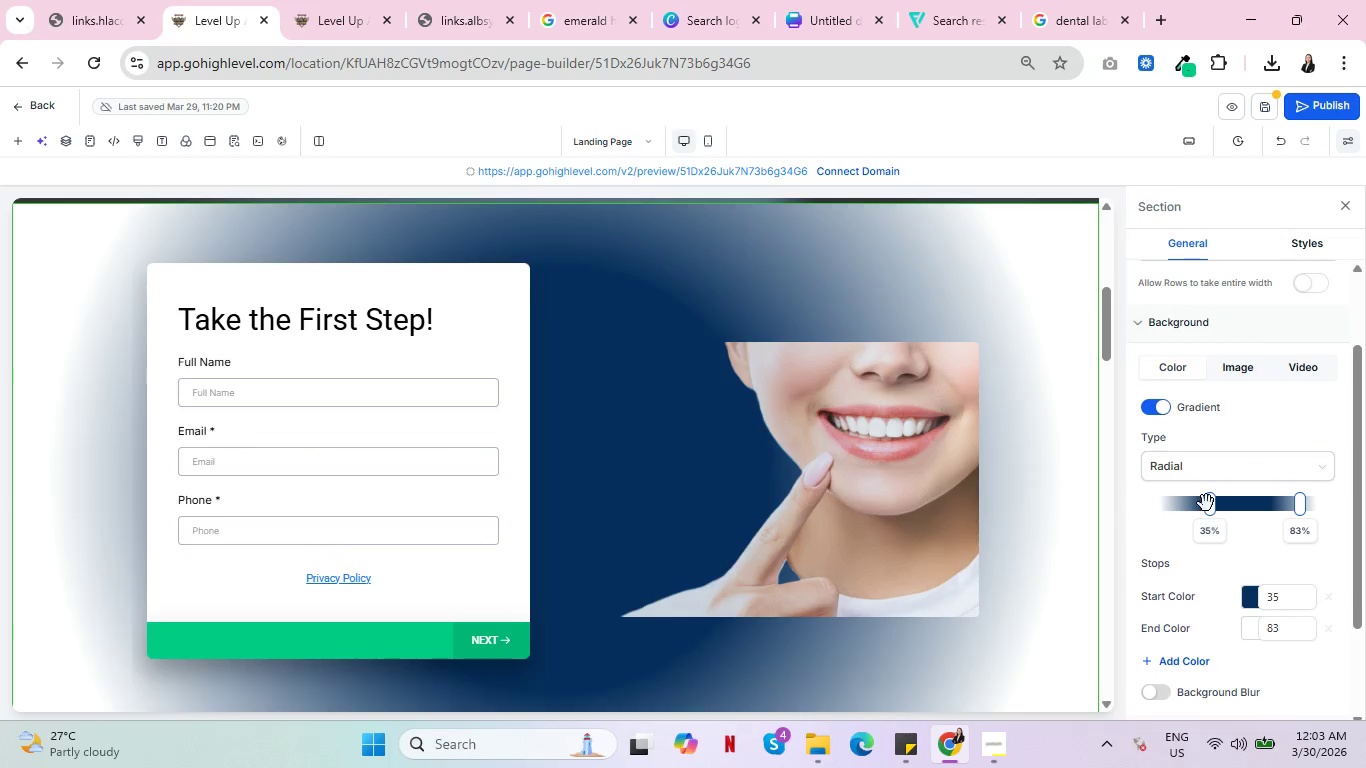 
wait(5.5)
 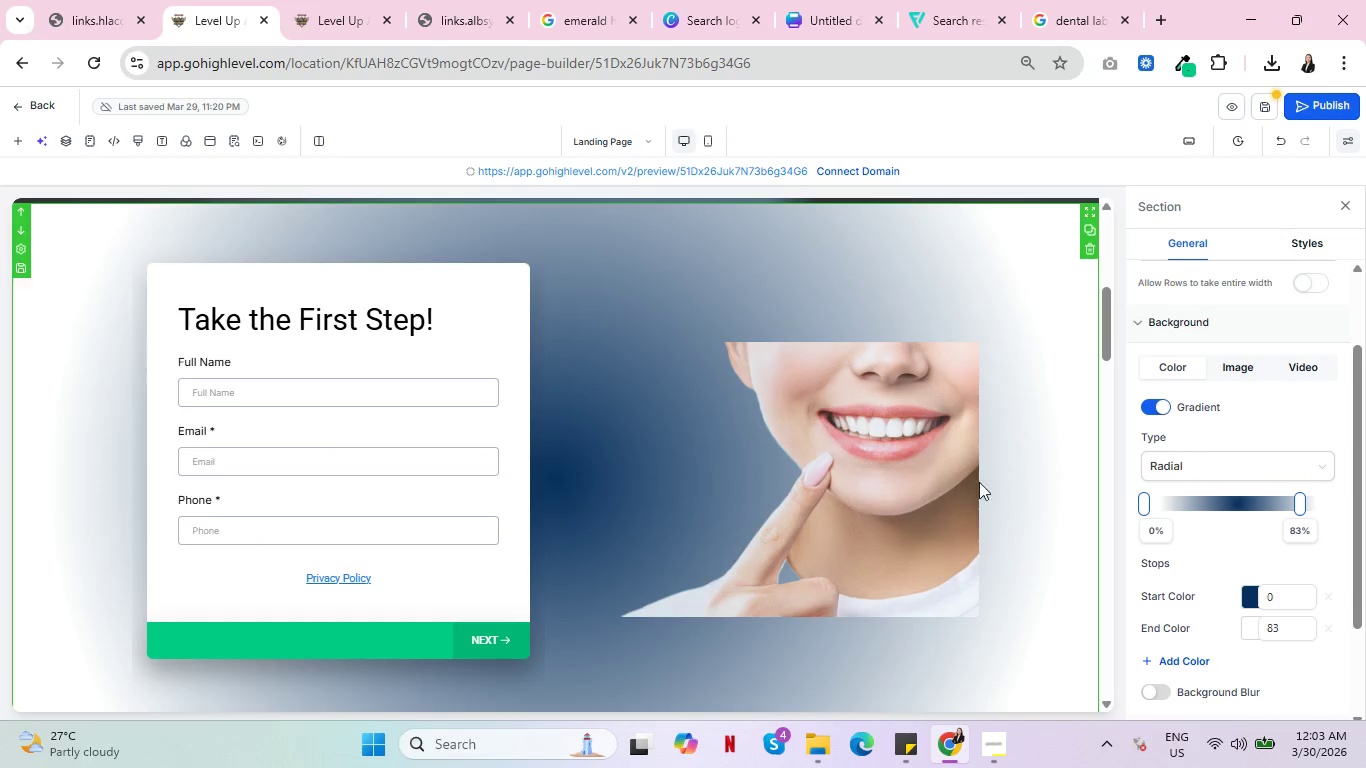 
scroll: coordinate [989, 476], scroll_direction: down, amount: 2.0
 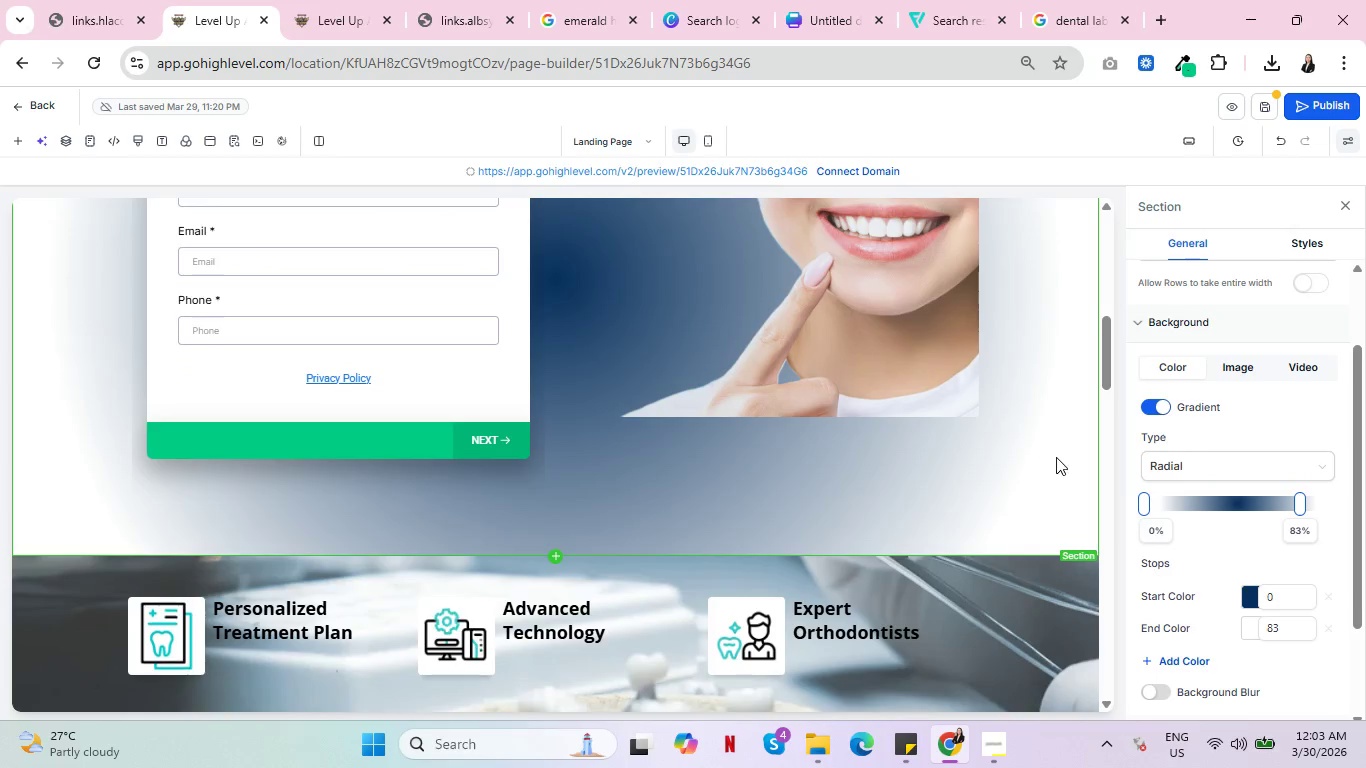 
left_click_drag(start_coordinate=[1208, 502], to_coordinate=[1140, 504])
 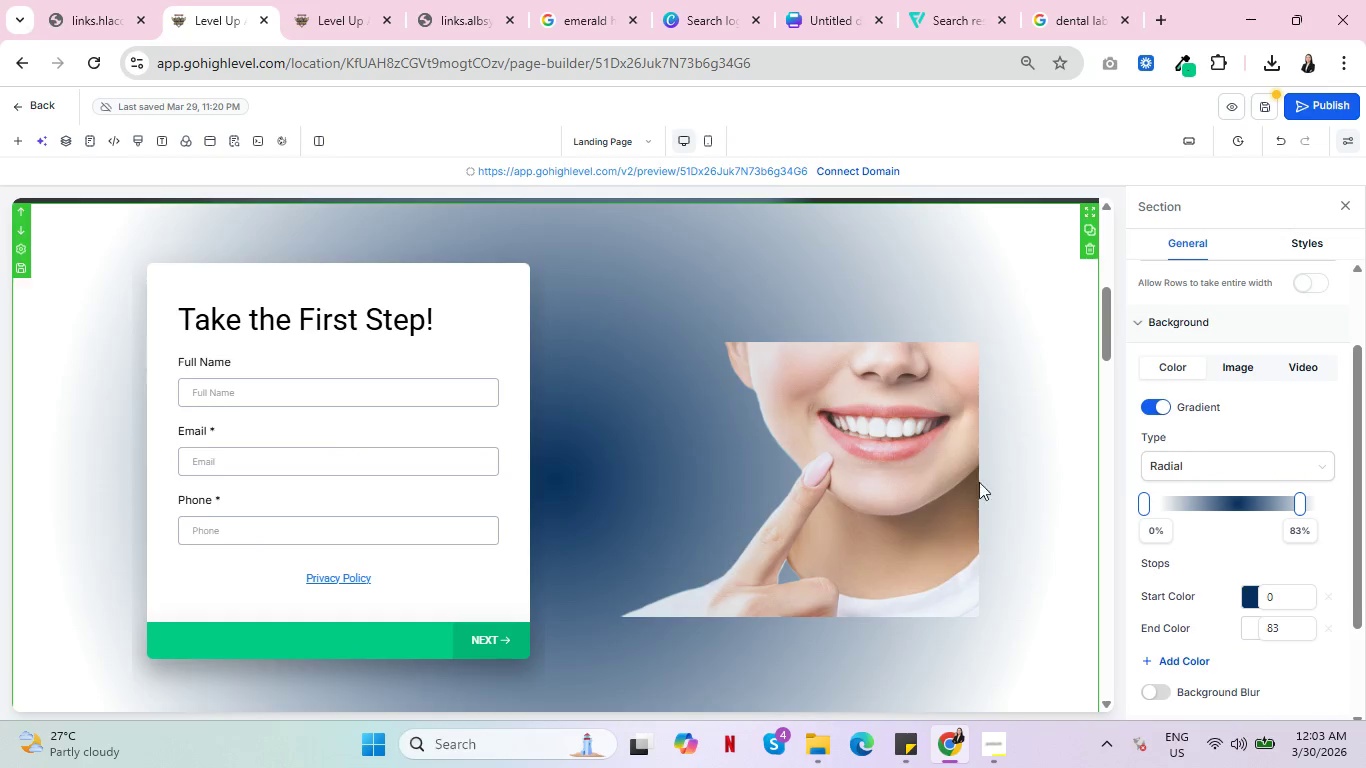 
scroll: coordinate [1063, 459], scroll_direction: up, amount: 3.0
 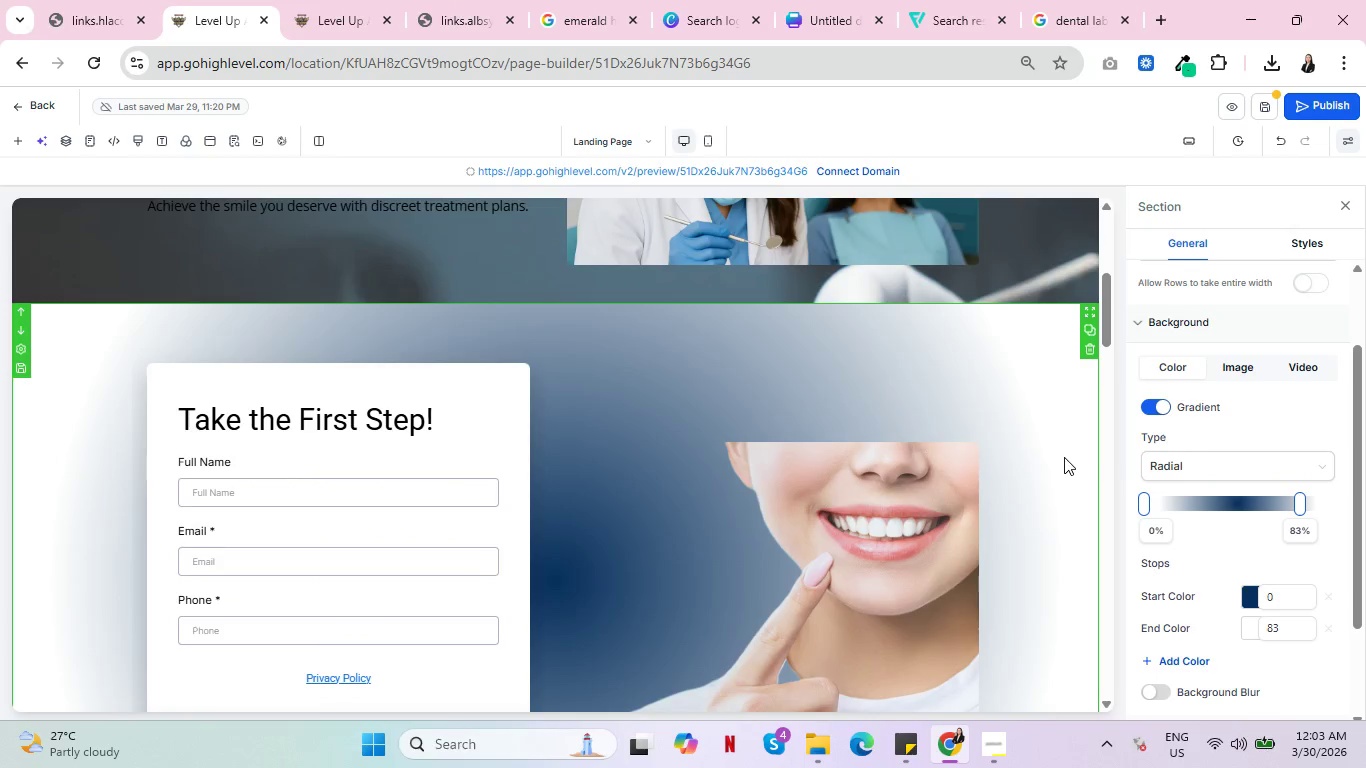 
scroll: coordinate [1064, 457], scroll_direction: down, amount: 1.0
 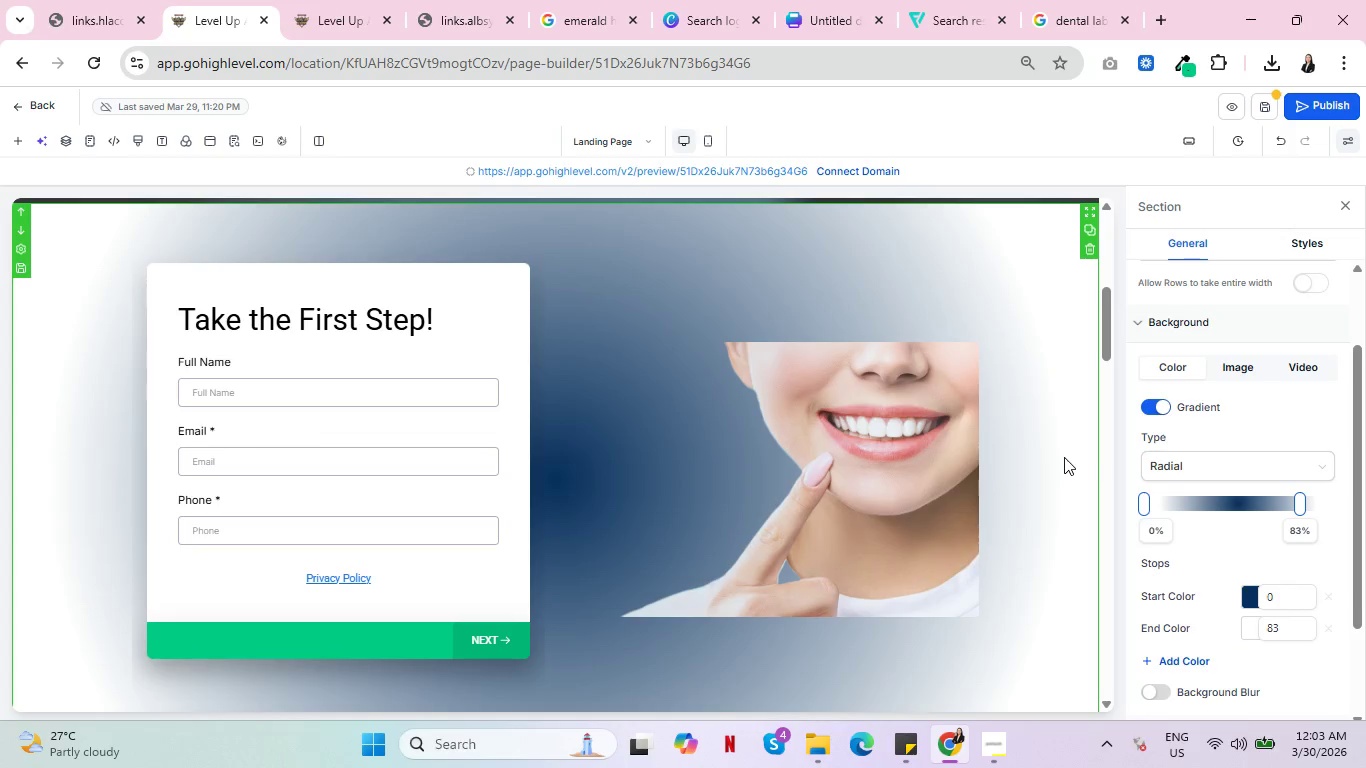 
wait(7.53)
 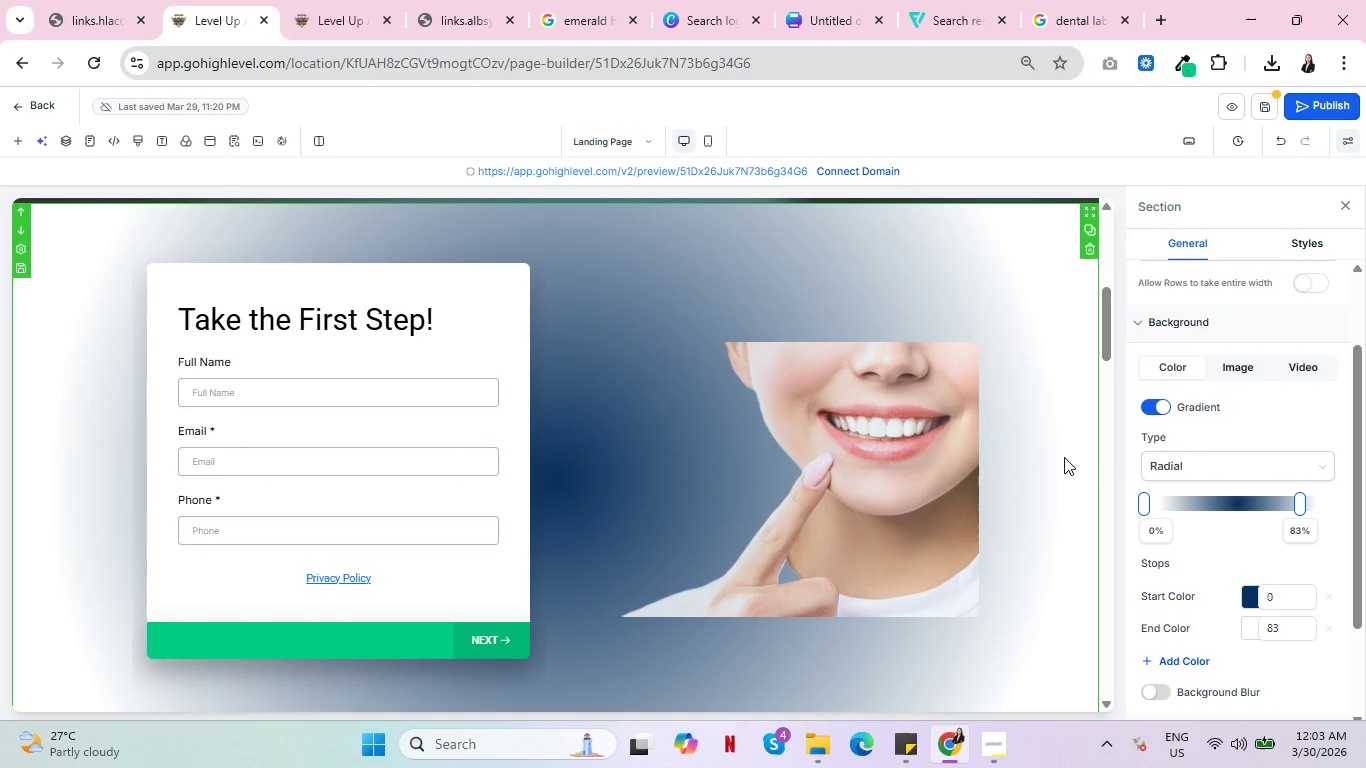 
left_click([1067, 14])
 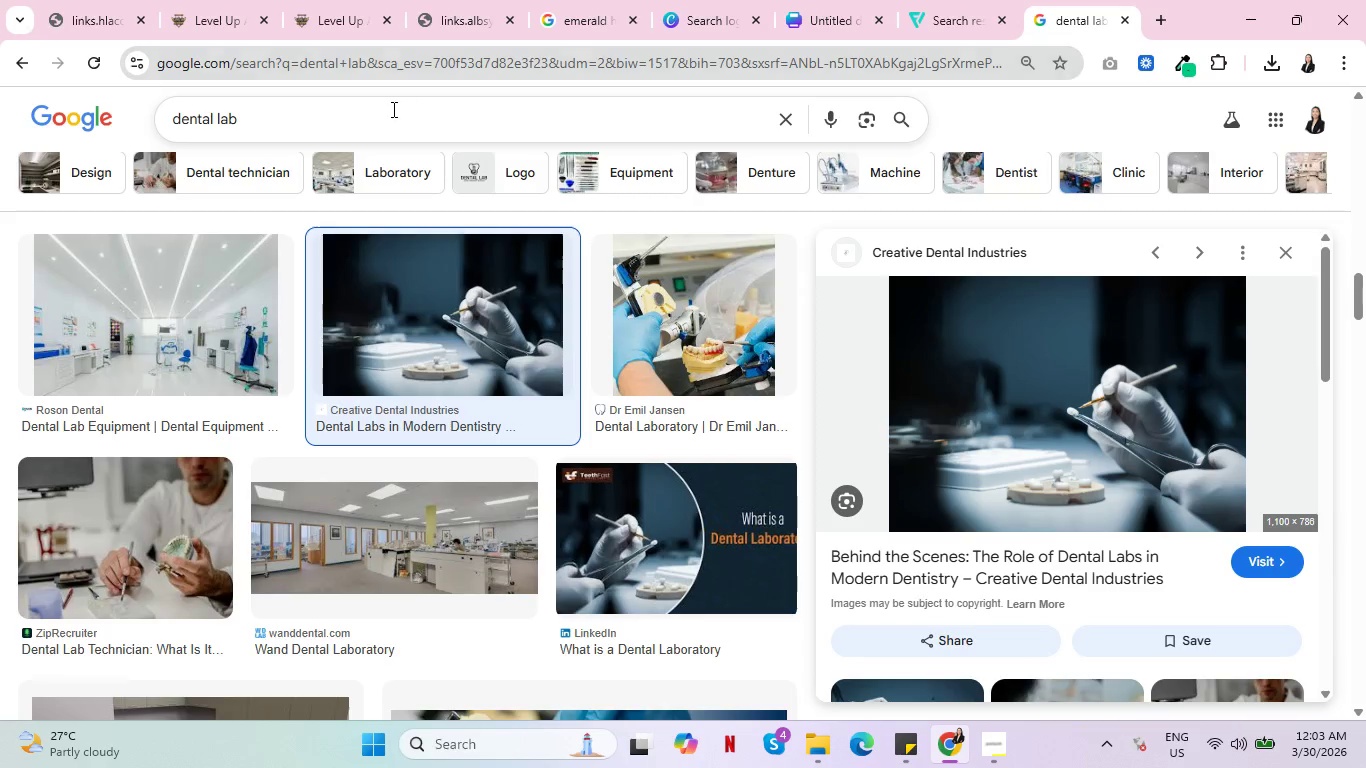 
double_click([392, 109])
 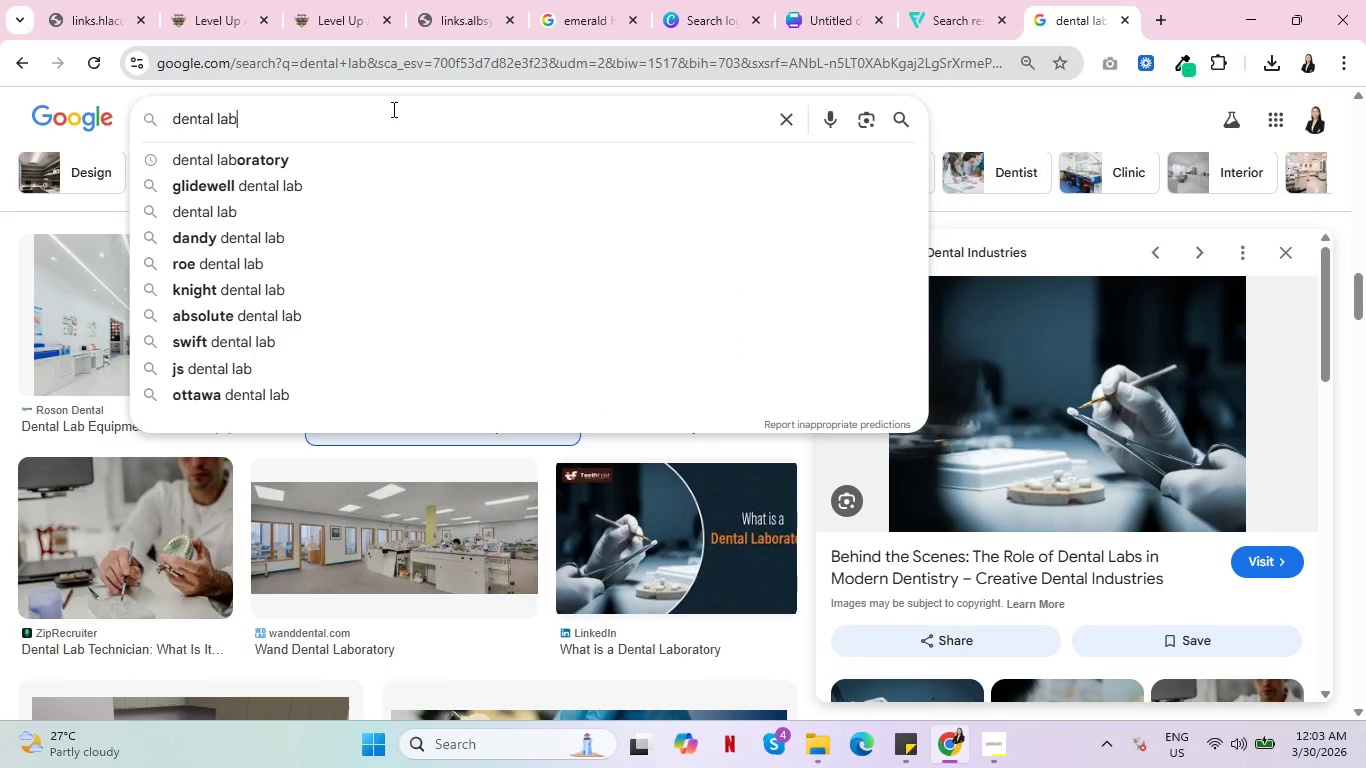 
triple_click([392, 109])
 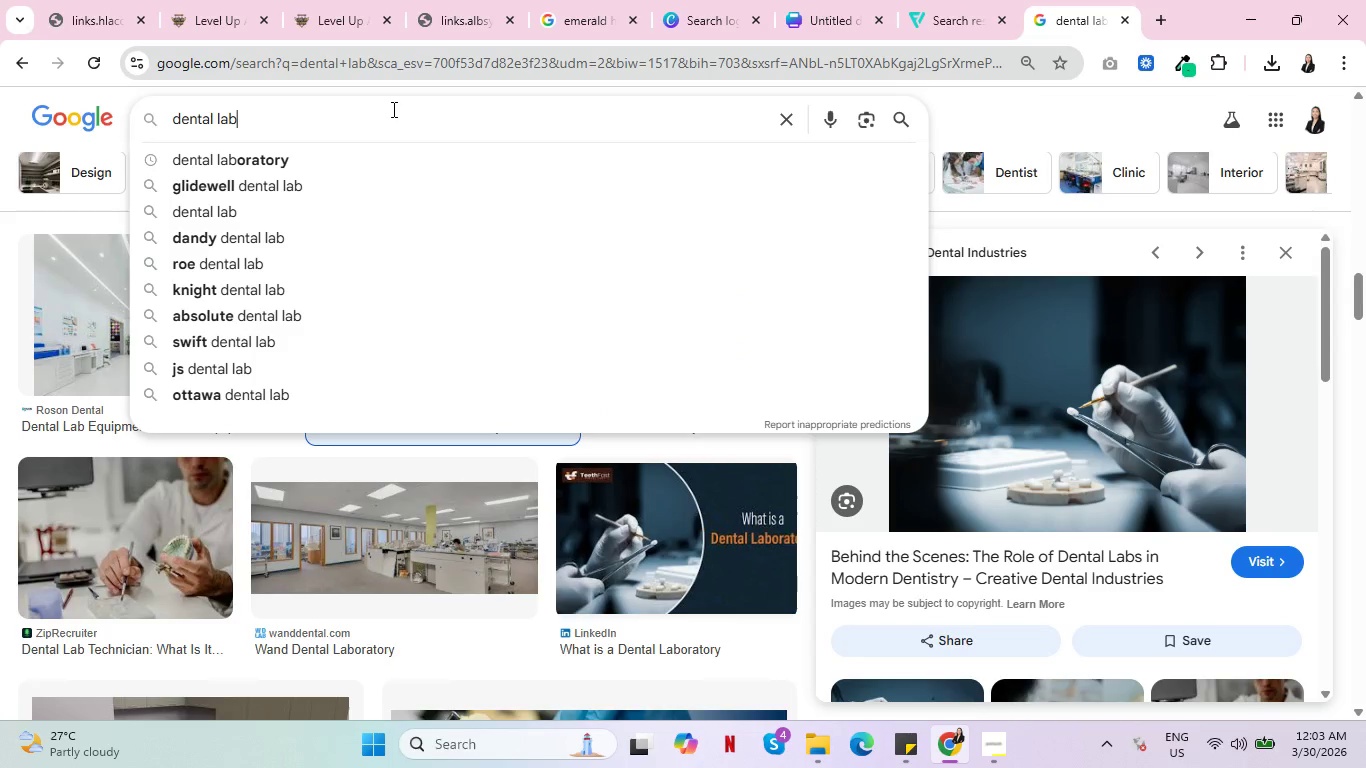 
triple_click([392, 109])
 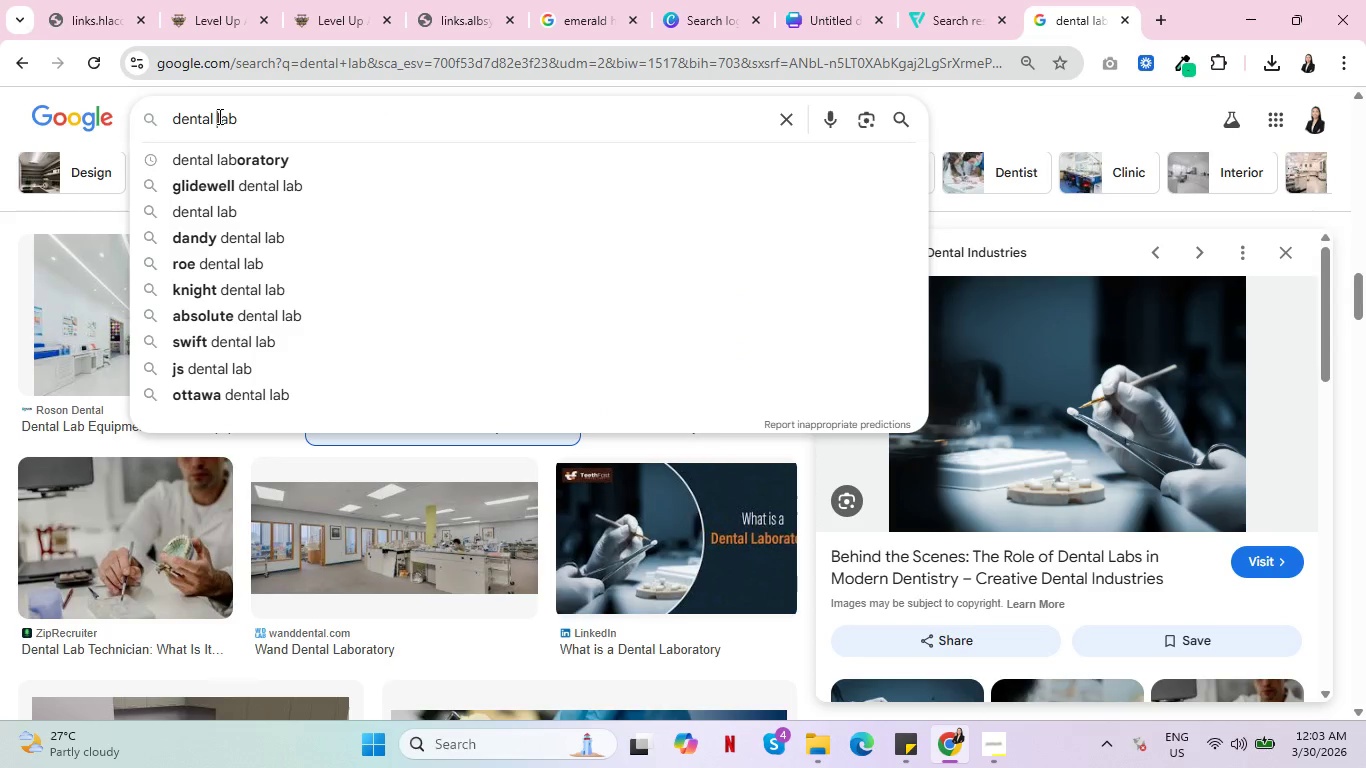 
double_click([218, 116])
 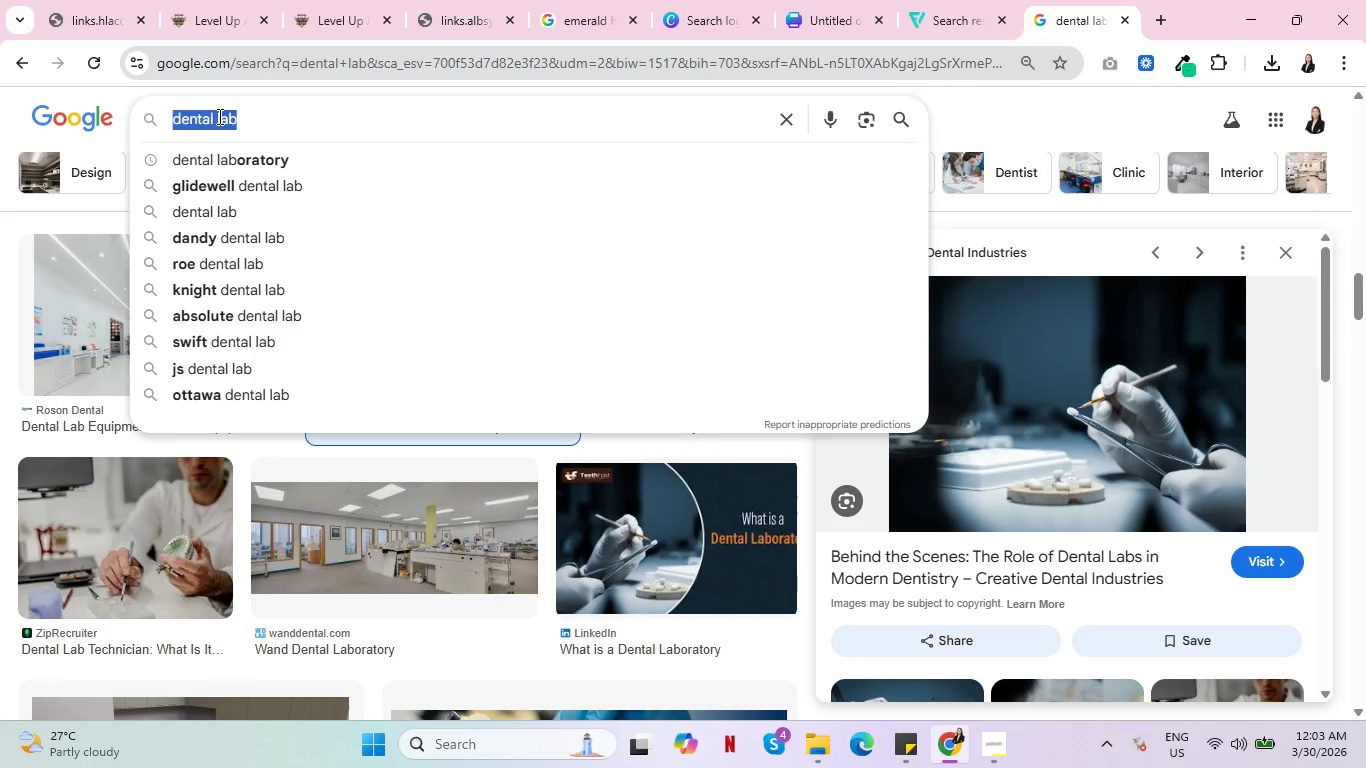 
triple_click([218, 116])
 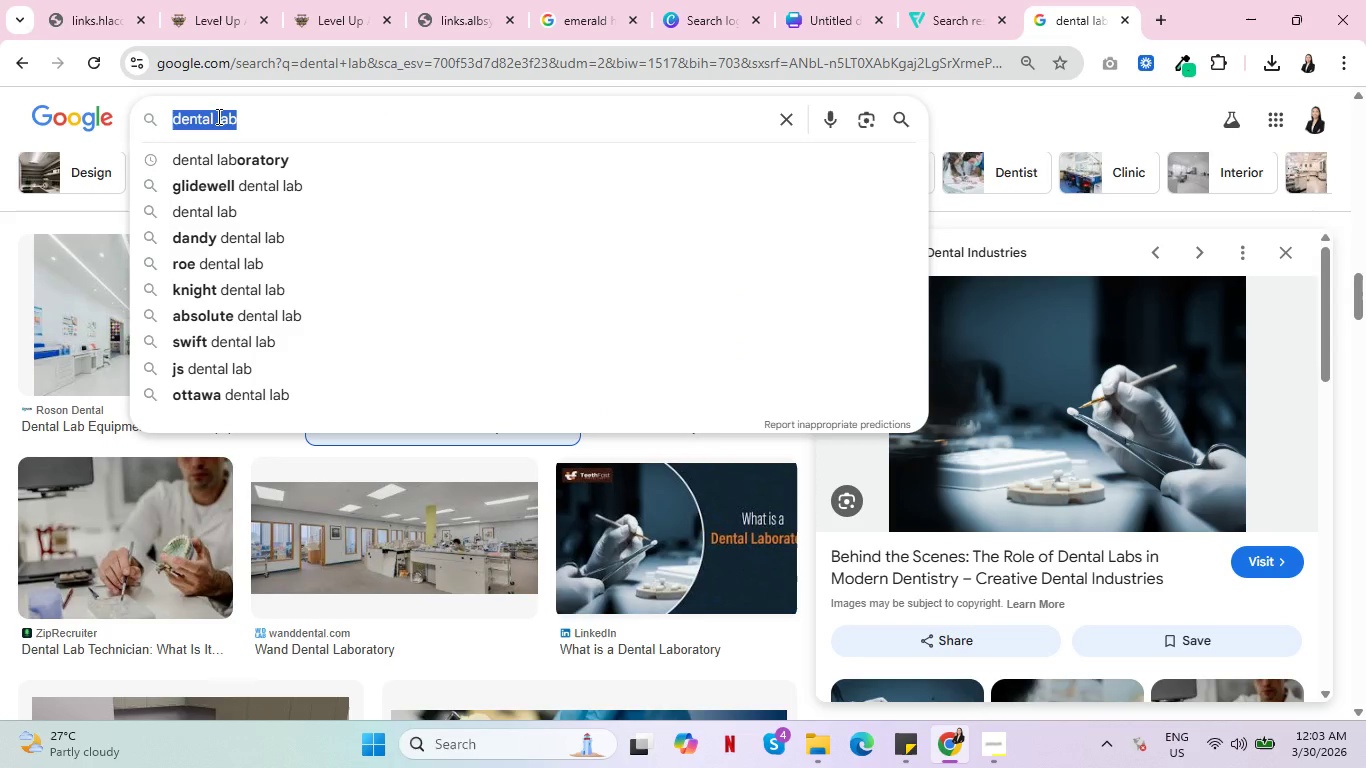 
type(smi)
 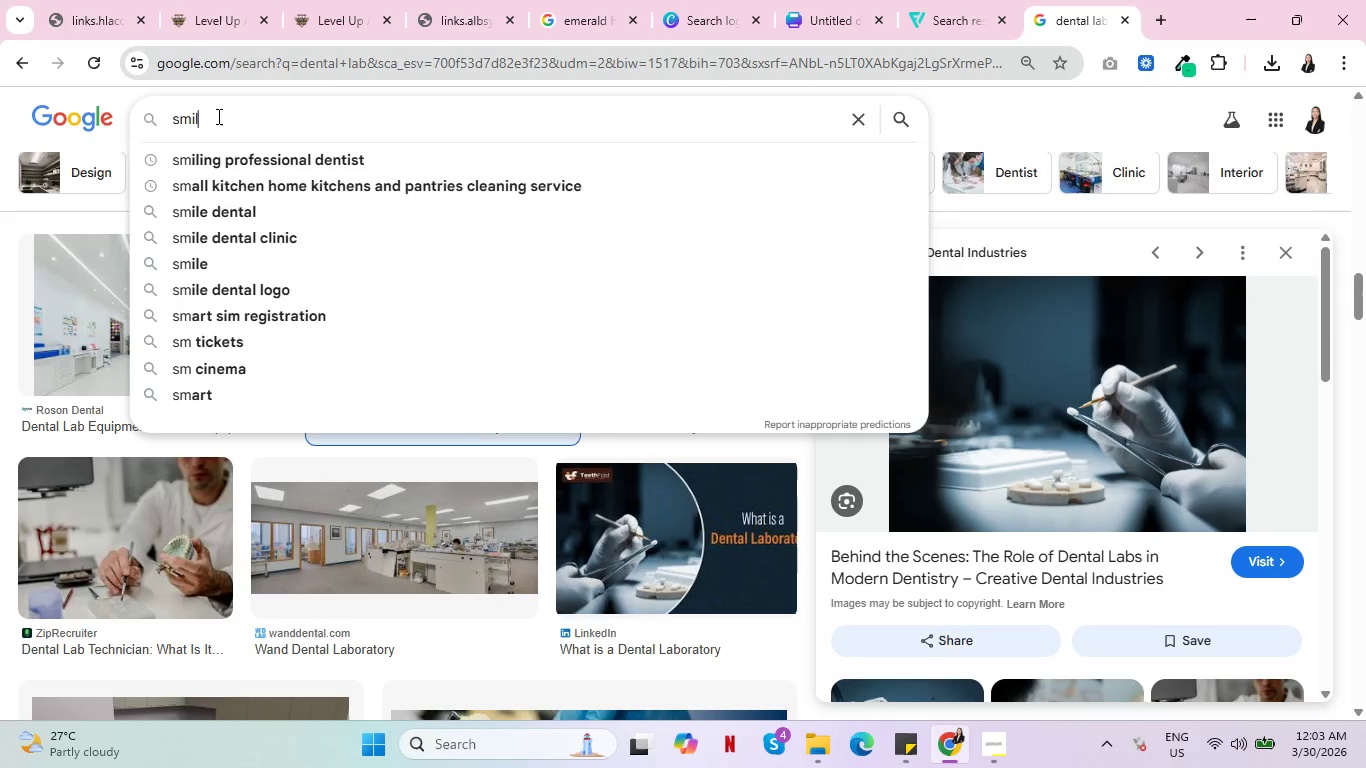 
type(ling)
 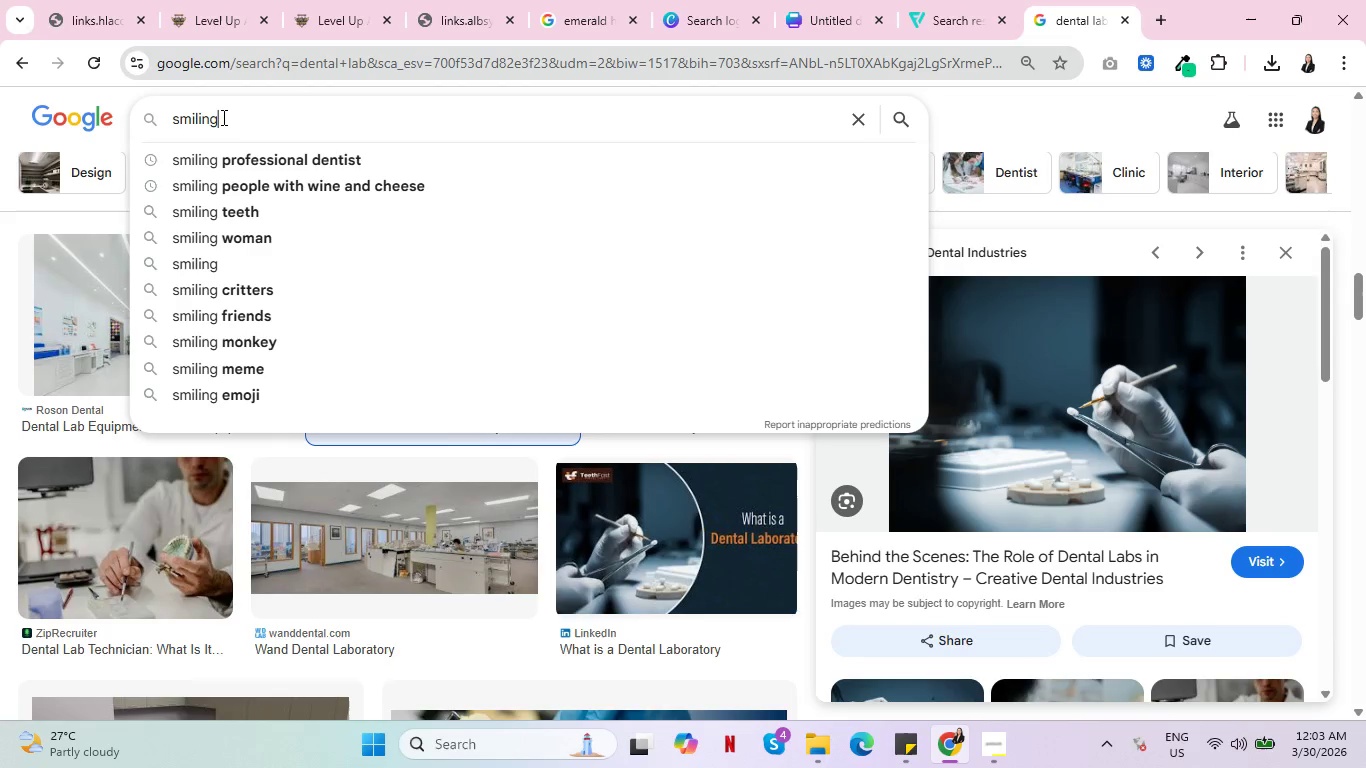 
wait(5.31)
 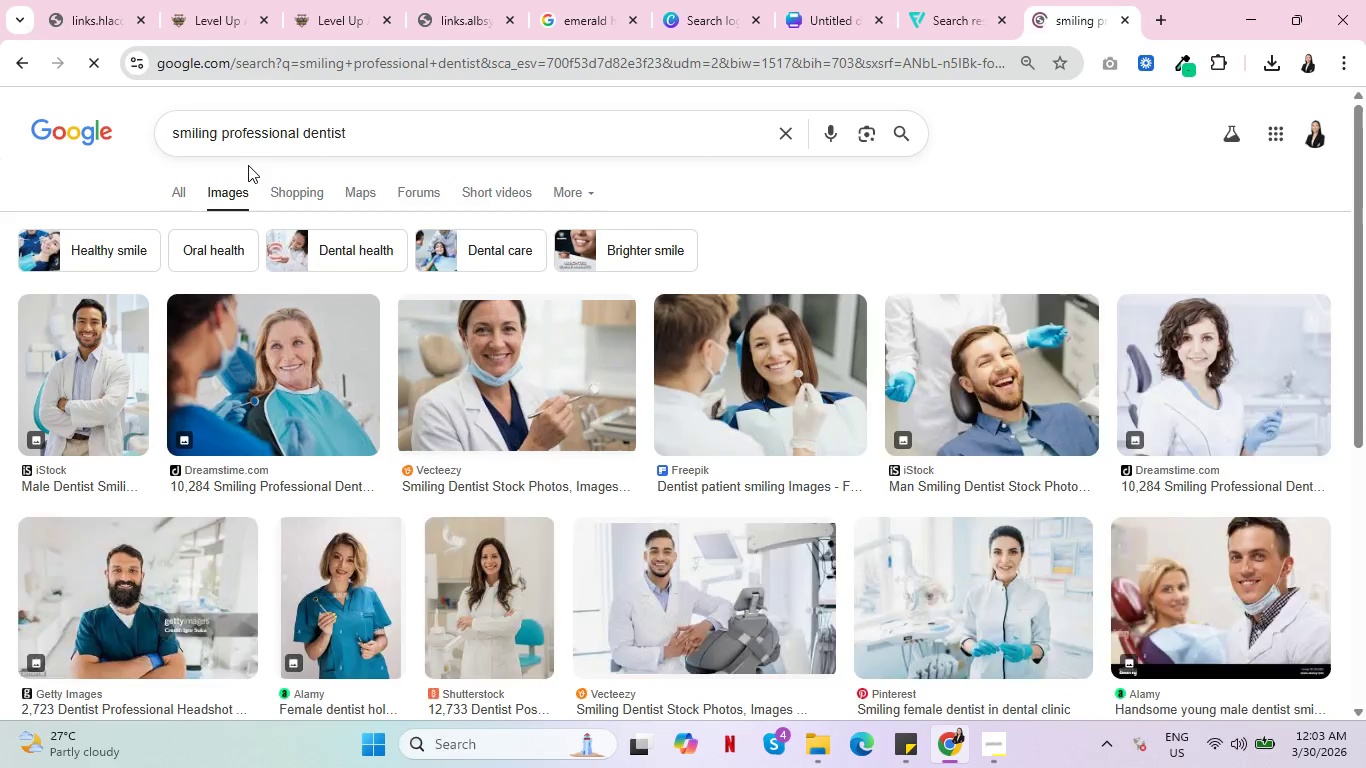 
scroll: coordinate [400, 370], scroll_direction: down, amount: 9.0
 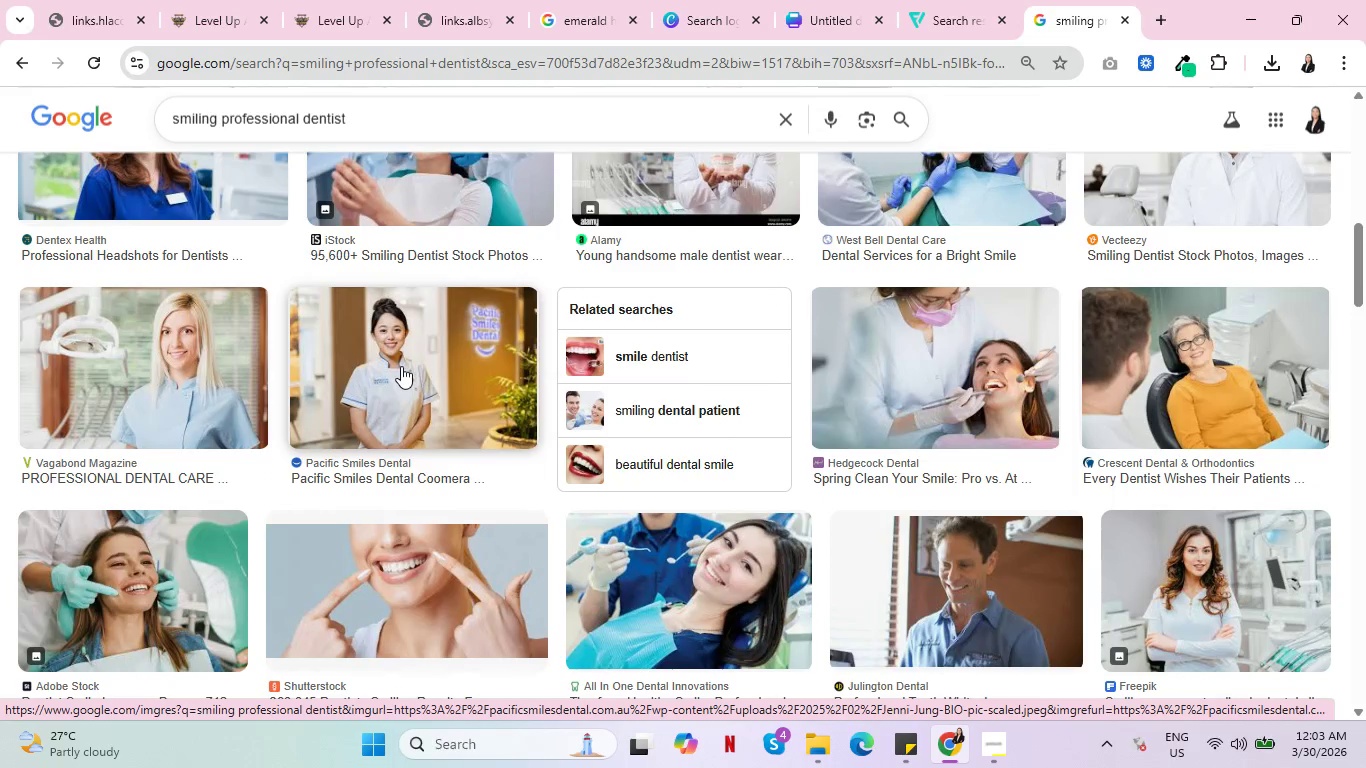 
left_click([248, 165])
 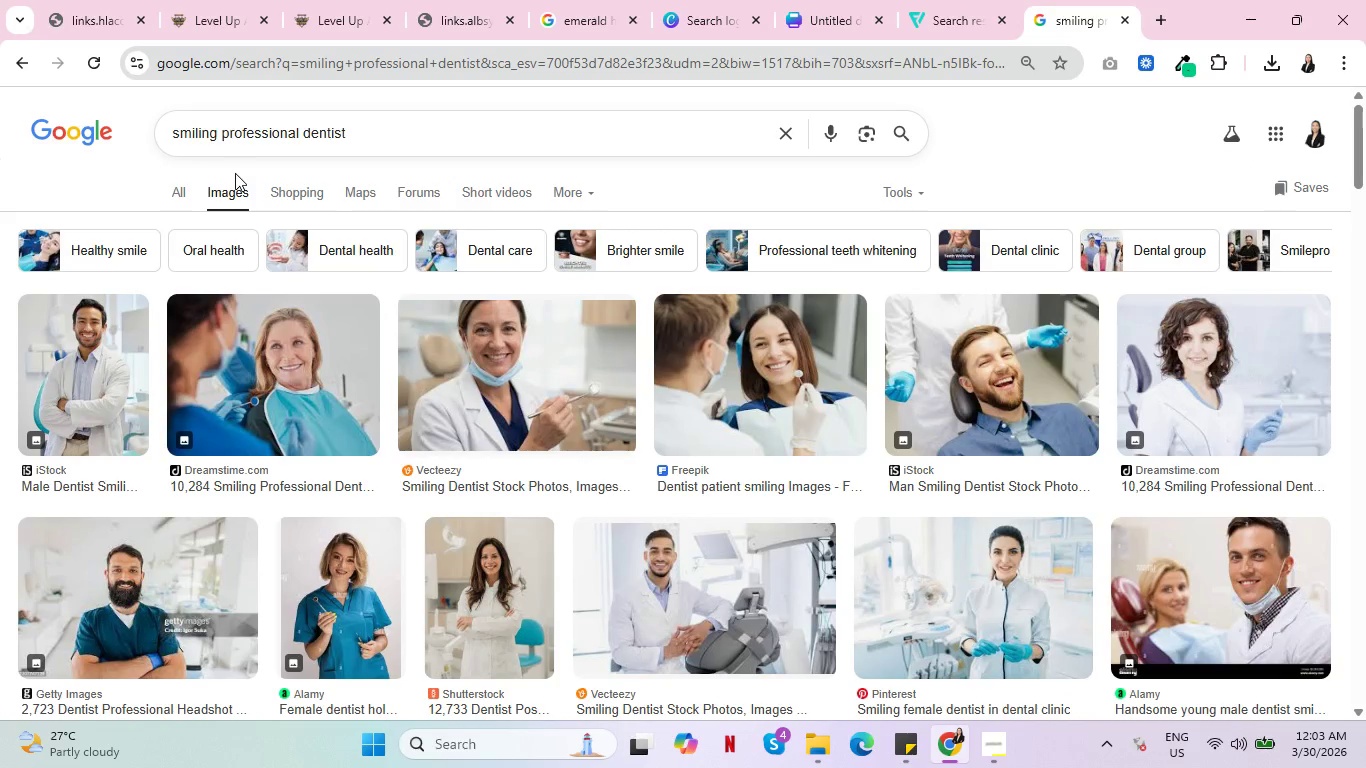 
scroll: coordinate [401, 366], scroll_direction: down, amount: 13.0
 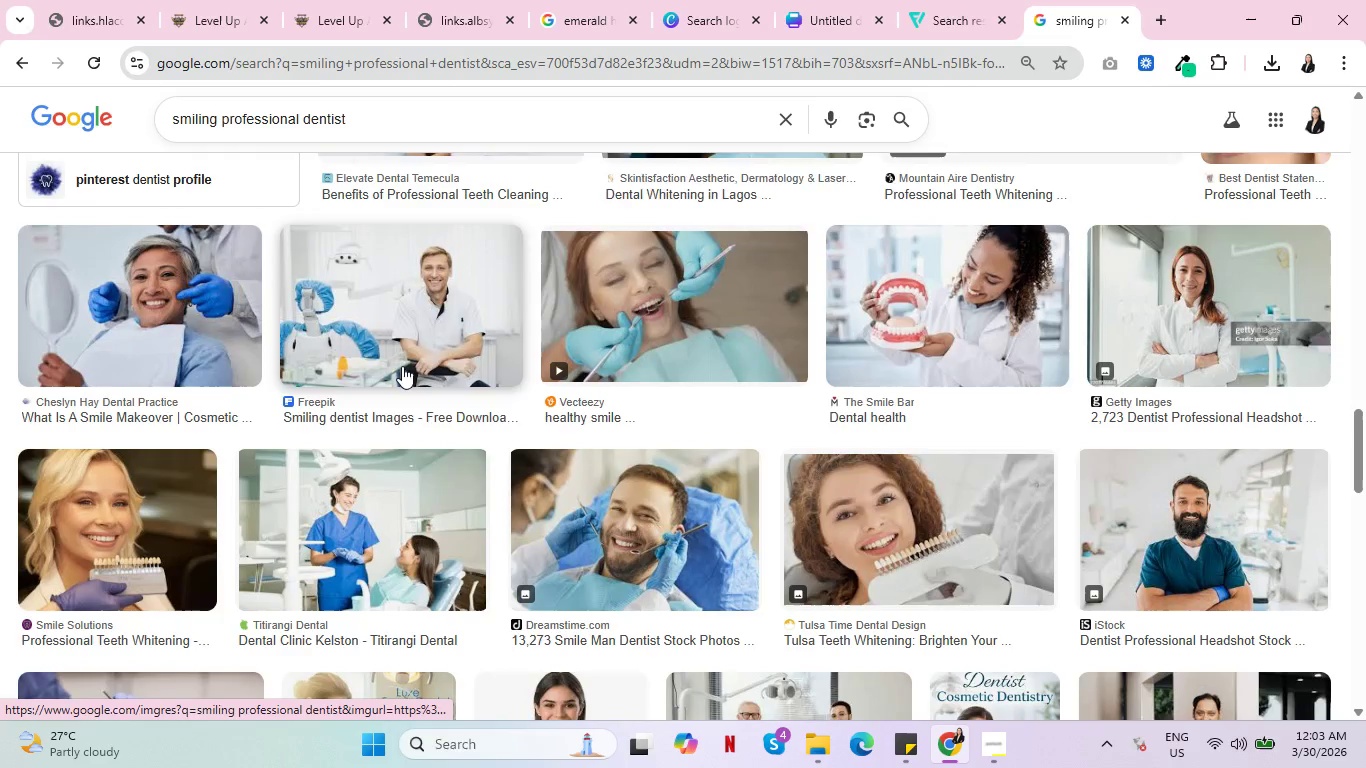 
scroll: coordinate [402, 366], scroll_direction: down, amount: 11.0
 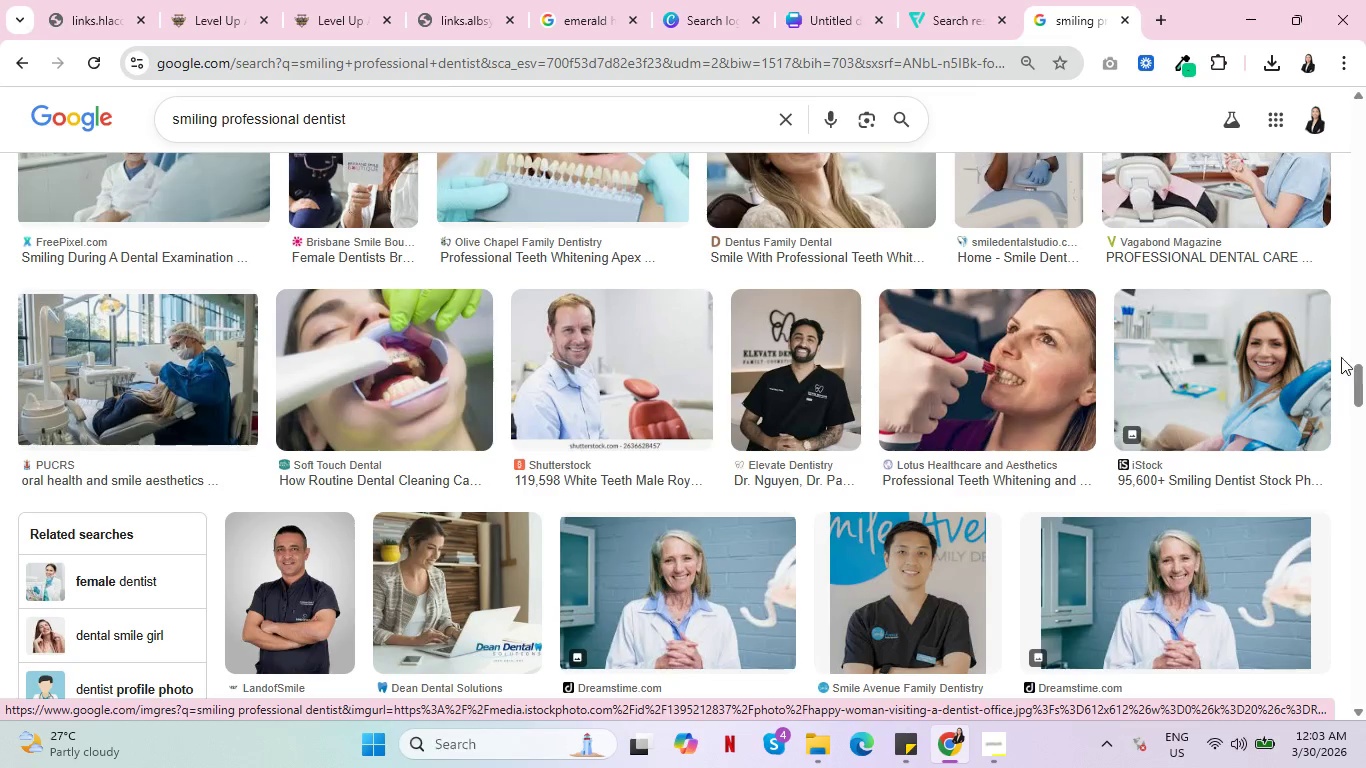 
left_click([1268, 361])
 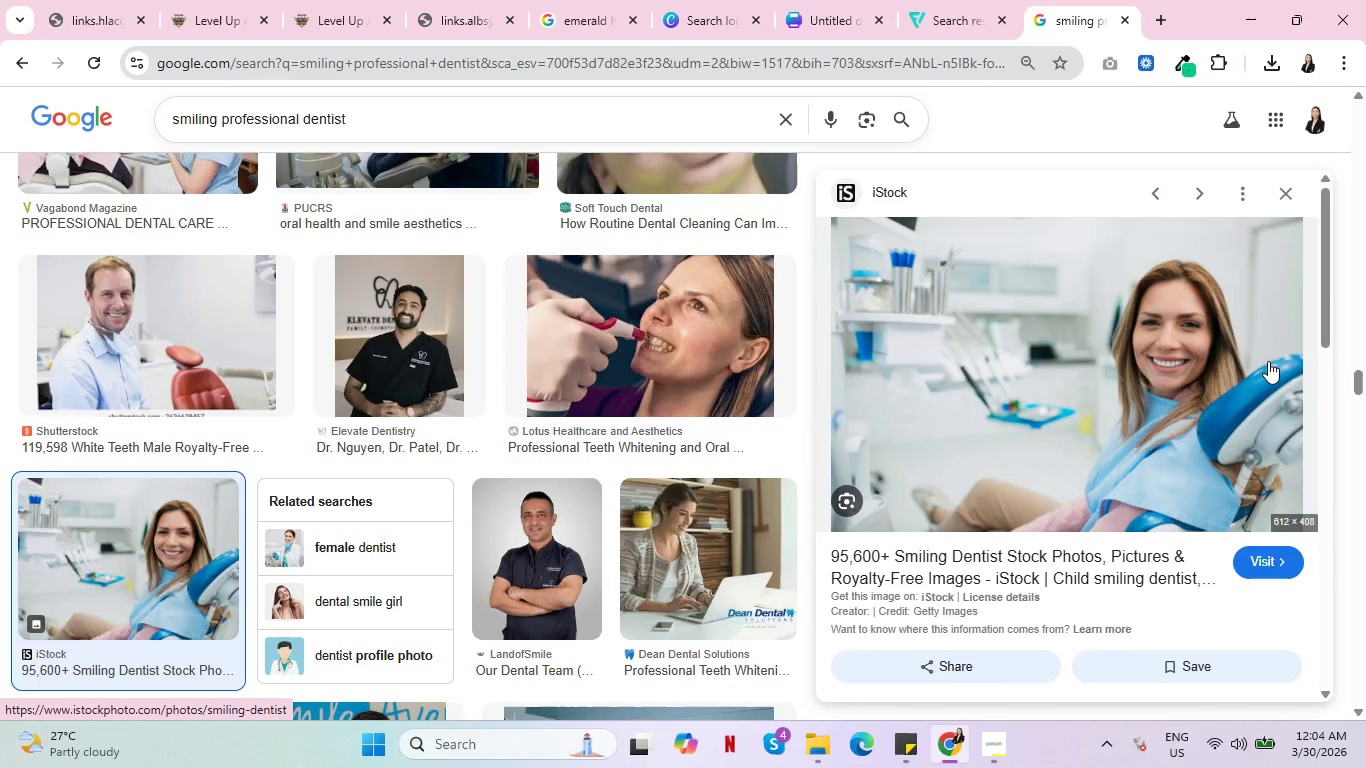 
wait(6.7)
 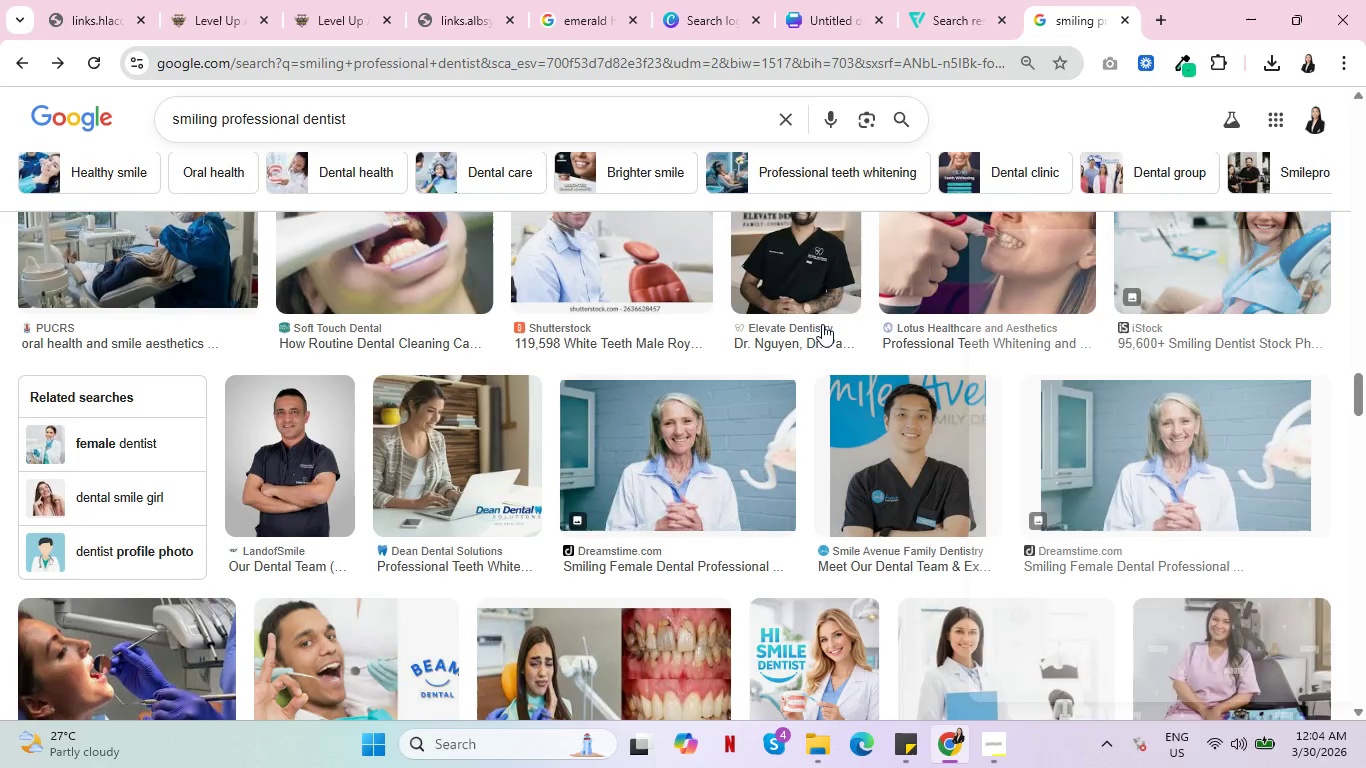 
scroll: coordinate [1011, 382], scroll_direction: down, amount: 6.0
 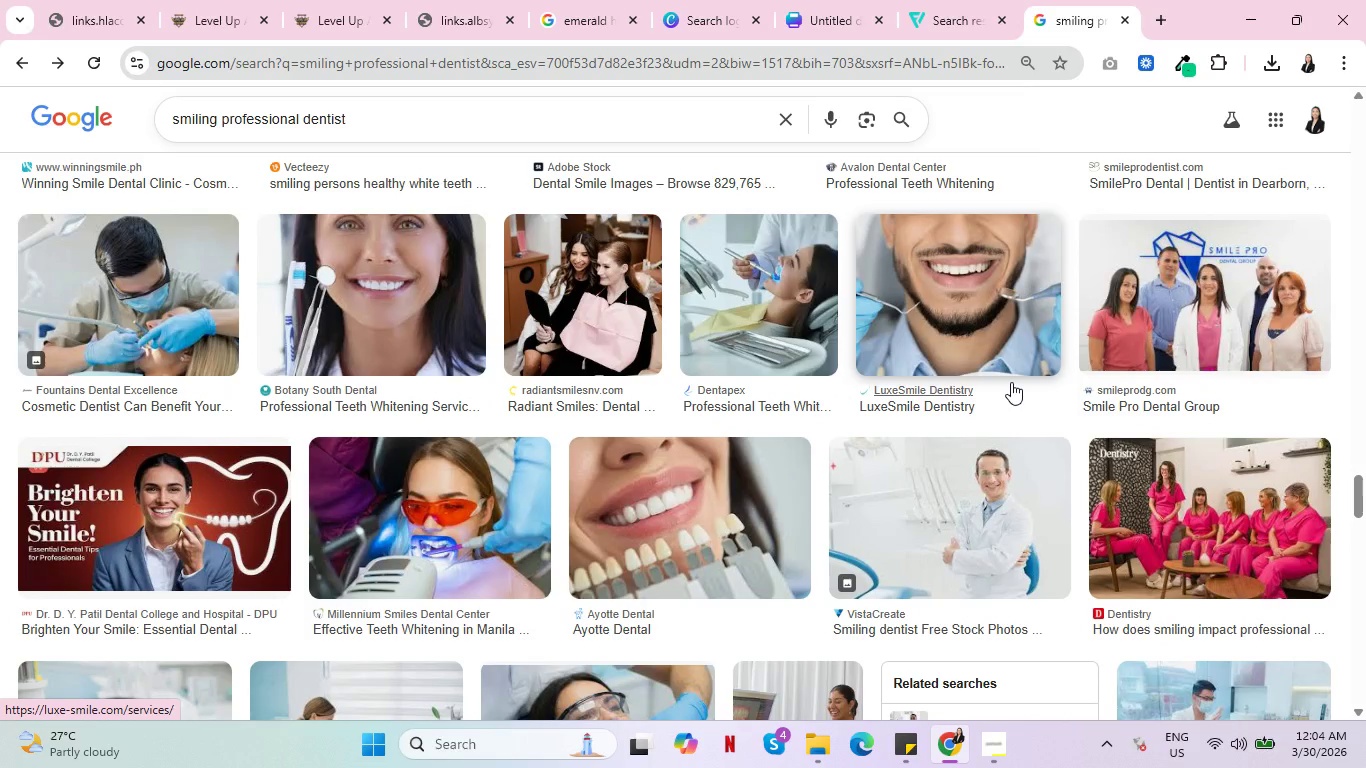 
left_click([1285, 192])
 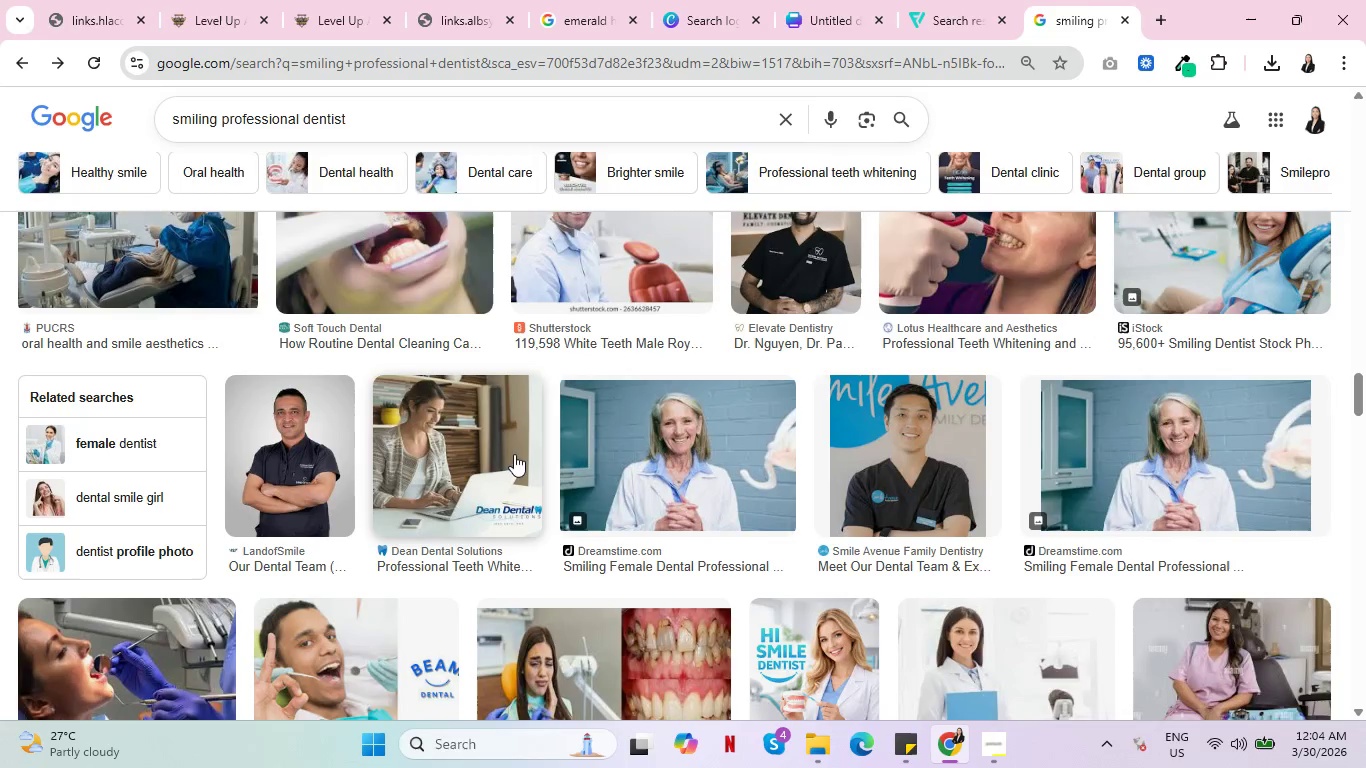 
scroll: coordinate [1011, 382], scroll_direction: down, amount: 4.0
 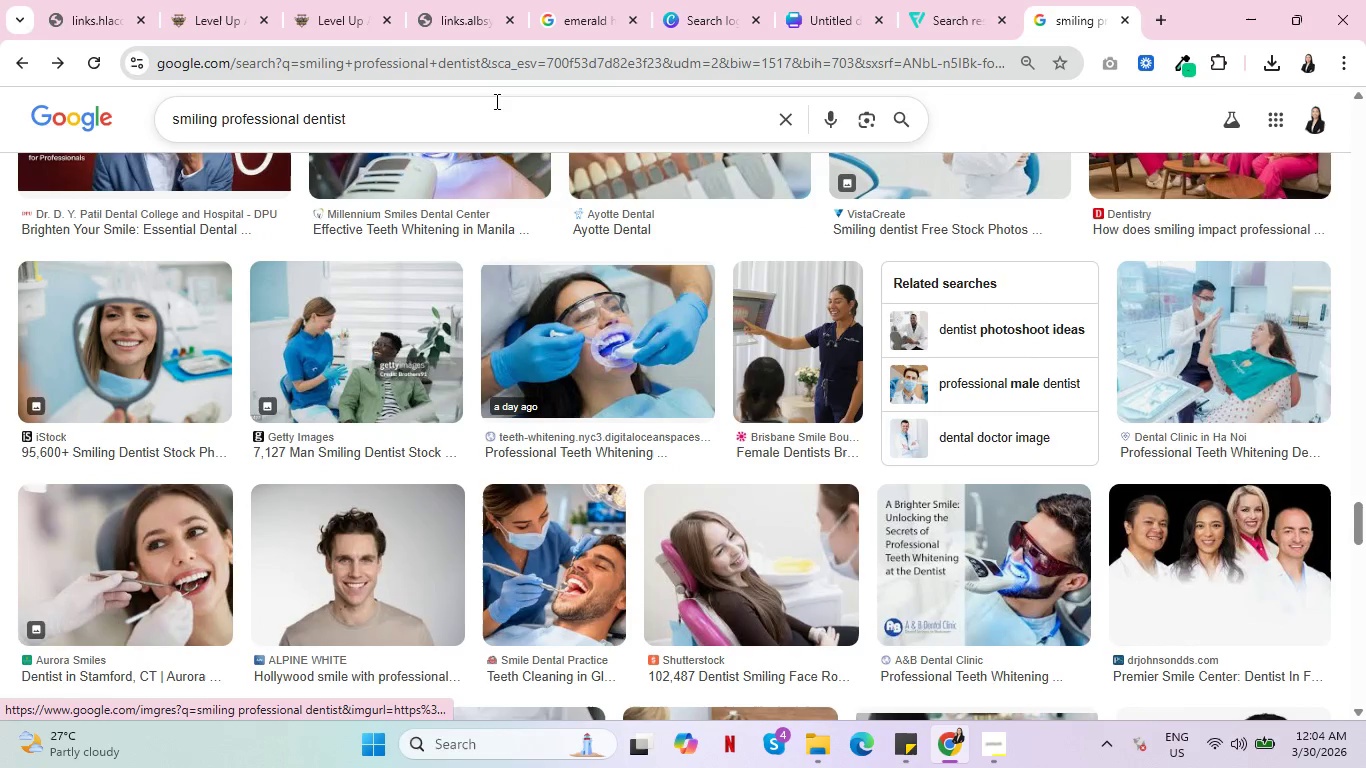 
left_click([229, 0])
 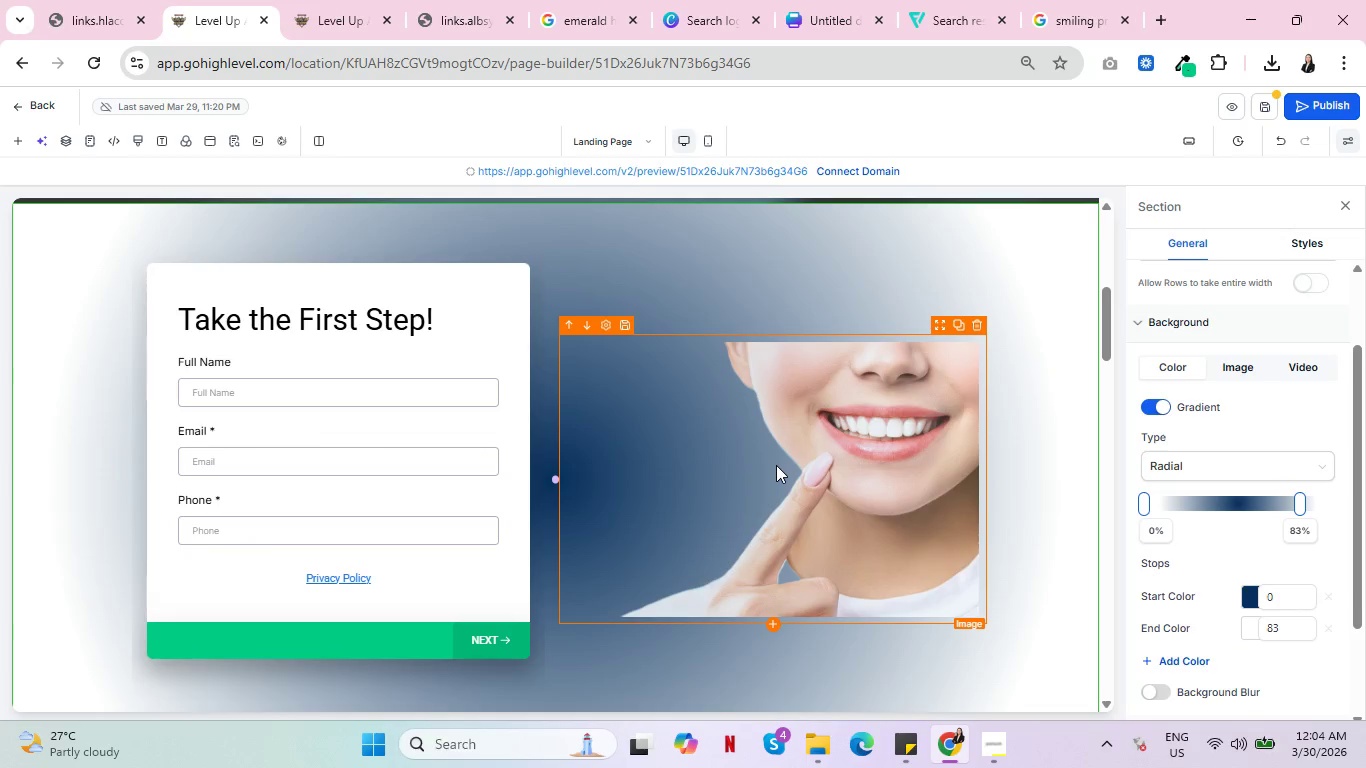 
wait(7.56)
 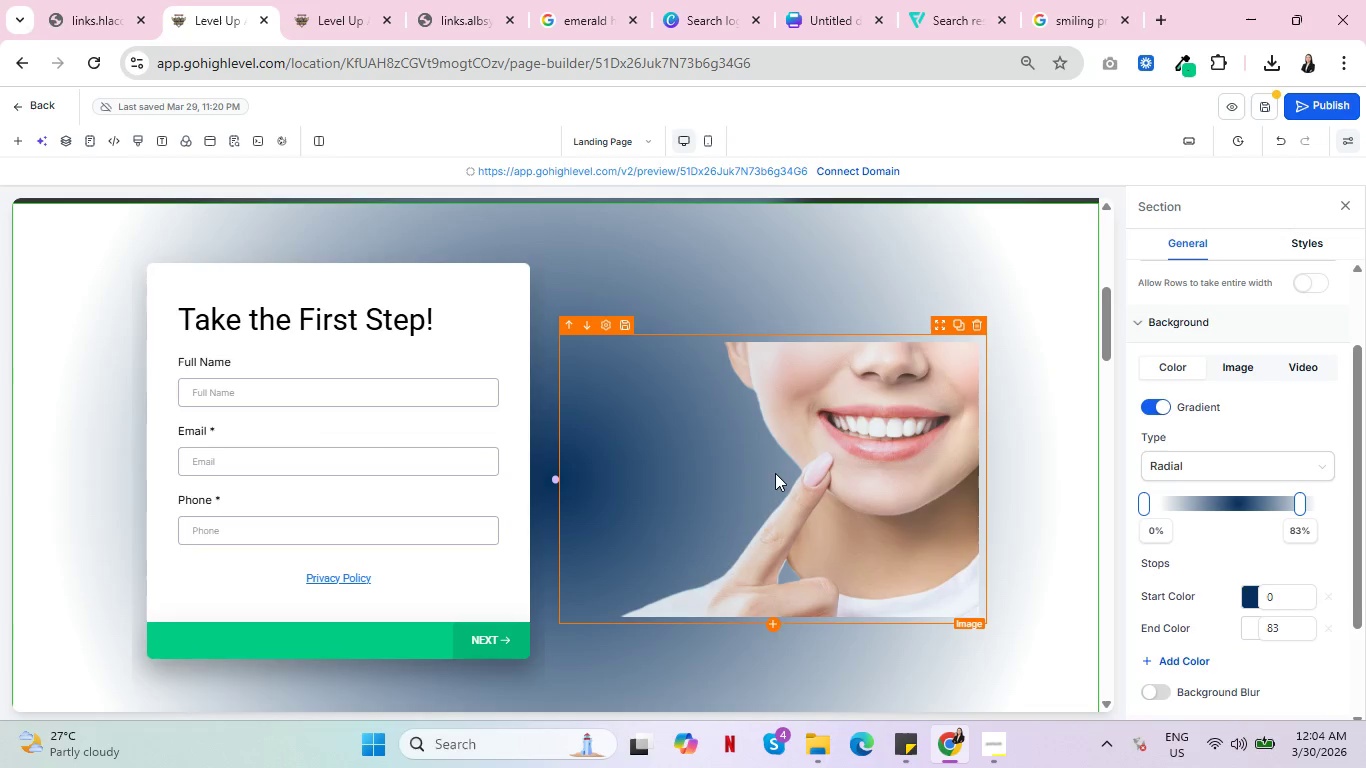 
scroll: coordinate [718, 495], scroll_direction: down, amount: 6.0
 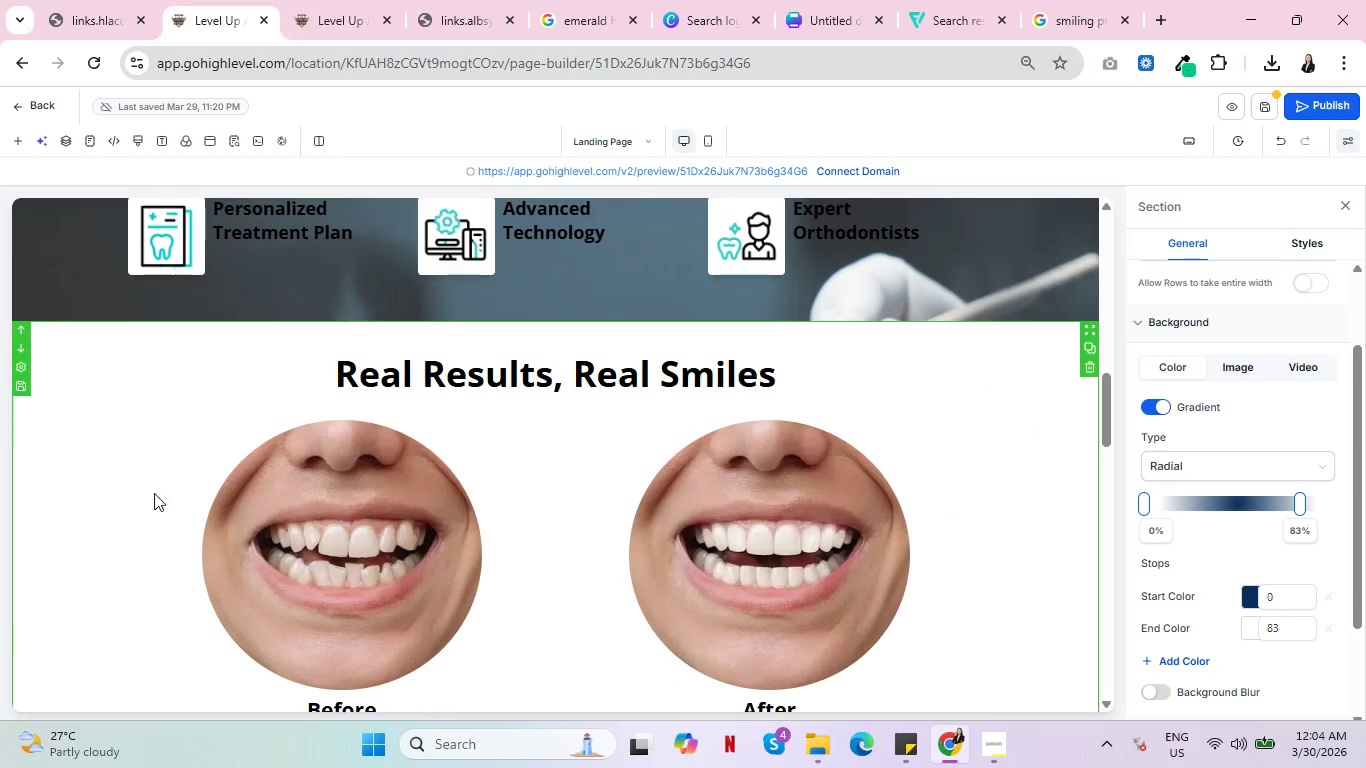 
left_click([228, 463])
 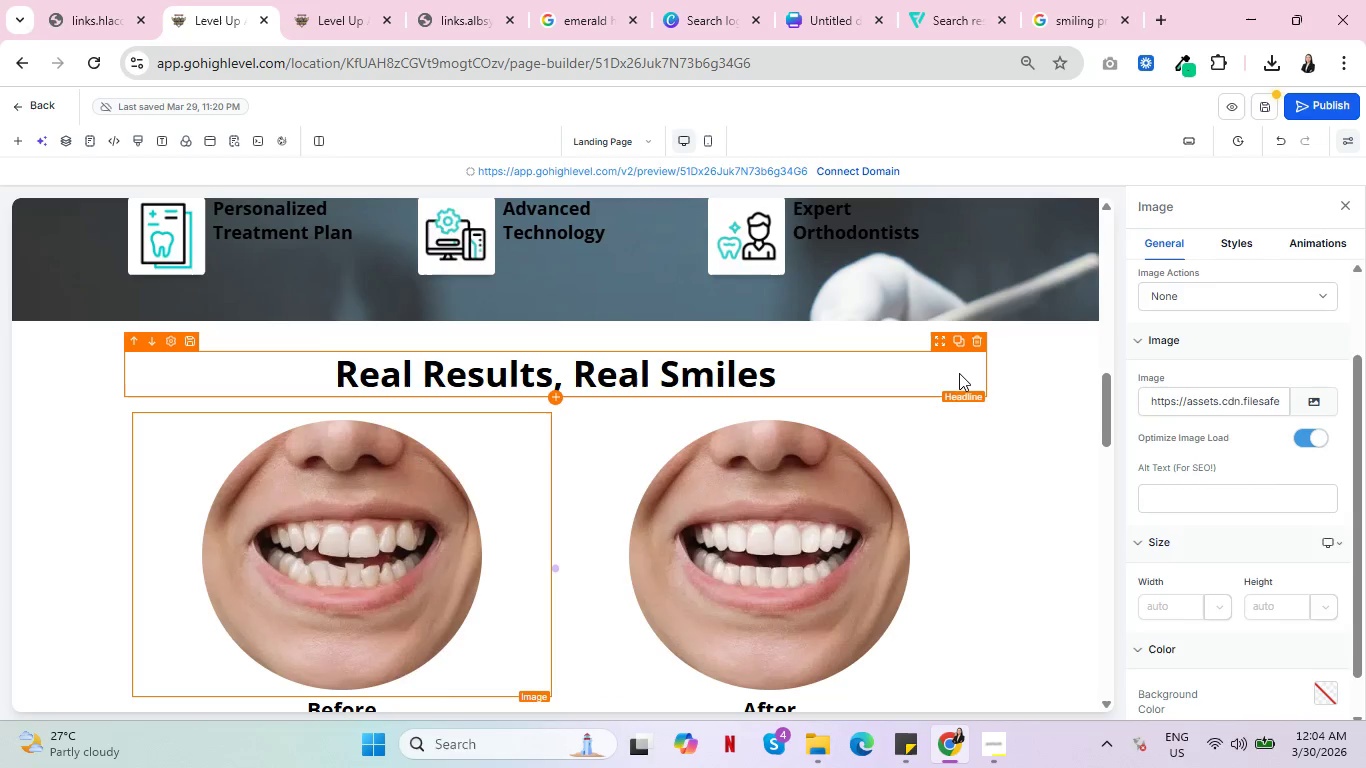 
wait(8.06)
 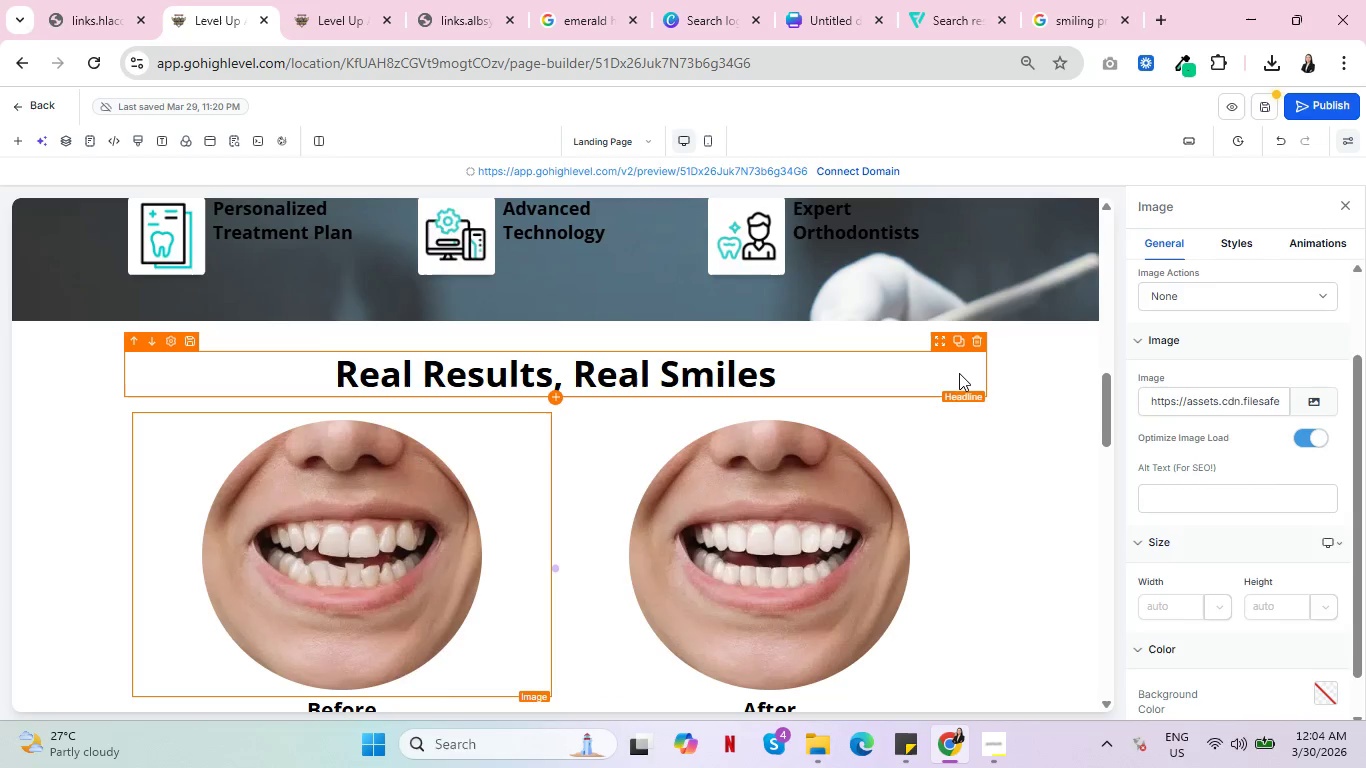 
left_click([671, 379])
 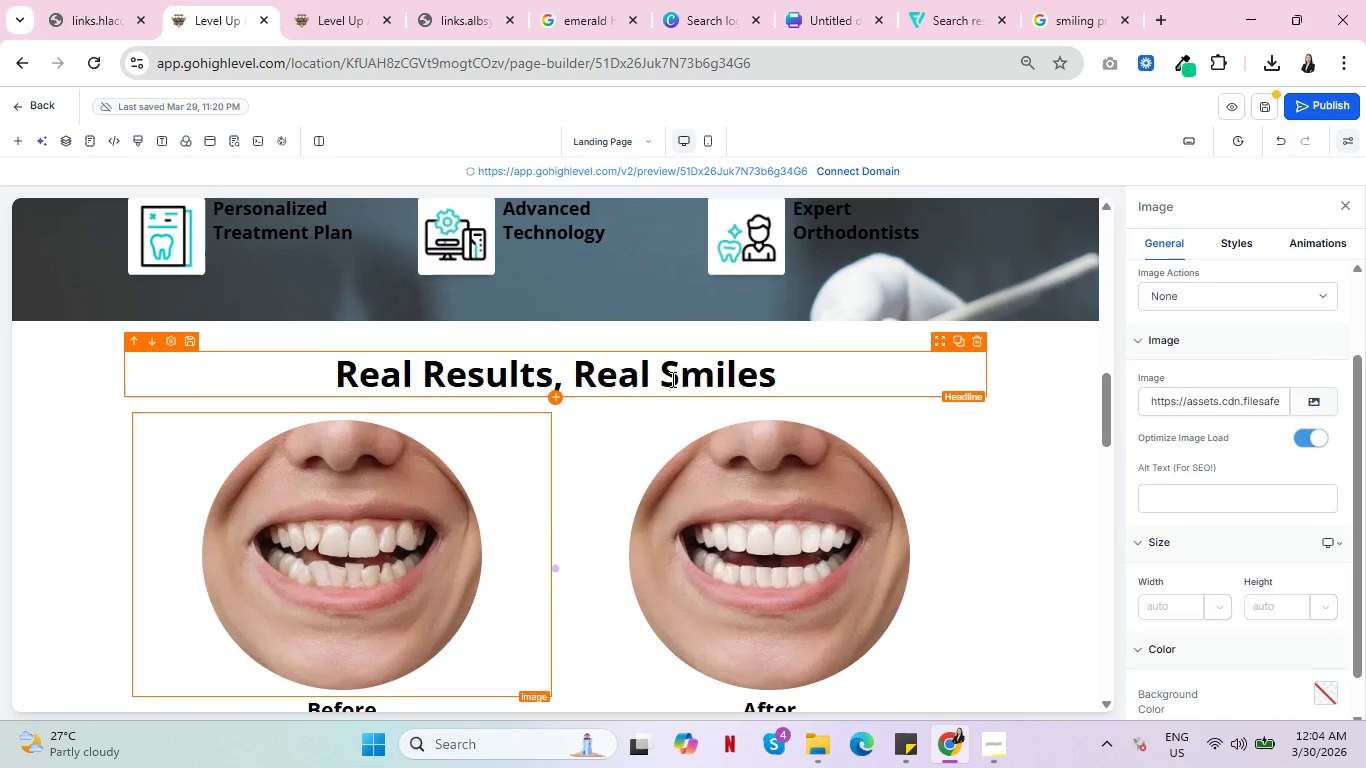 
double_click([671, 379])
 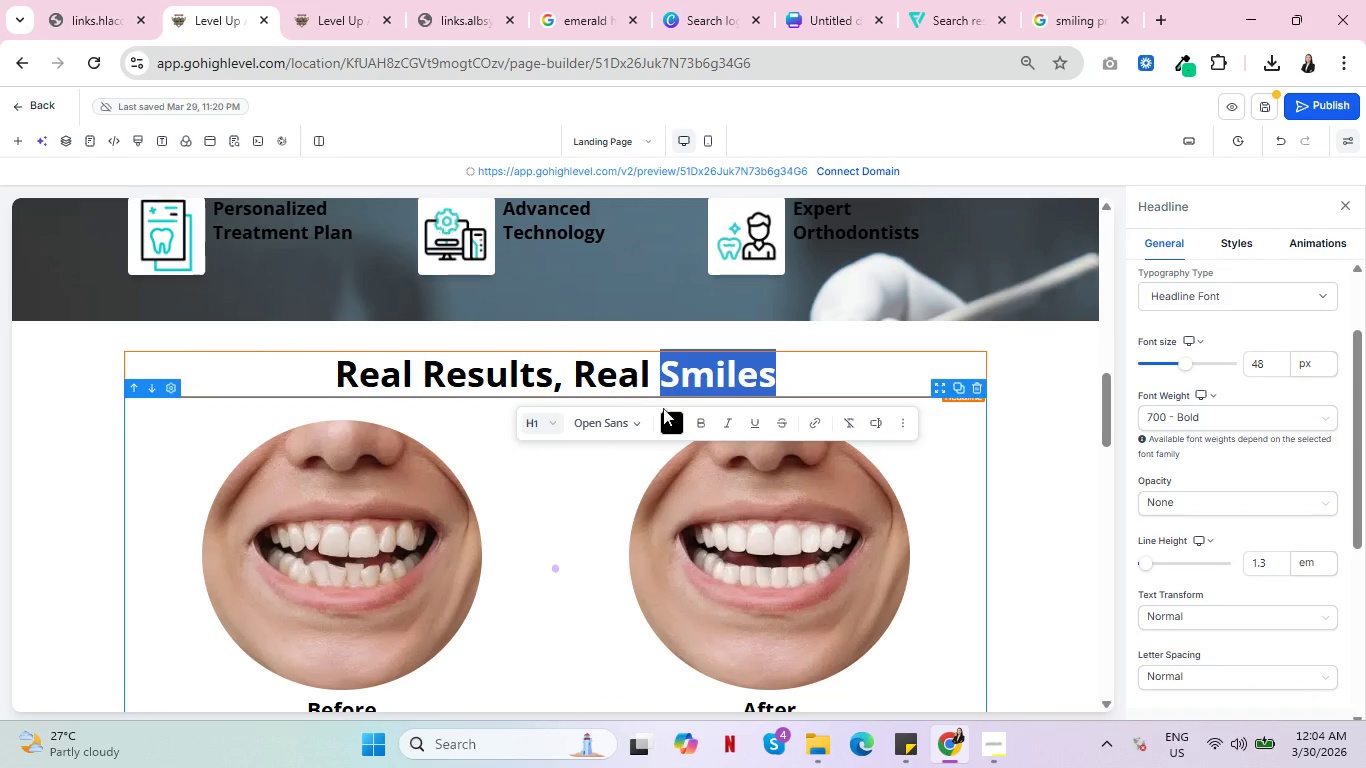 
left_click([675, 421])
 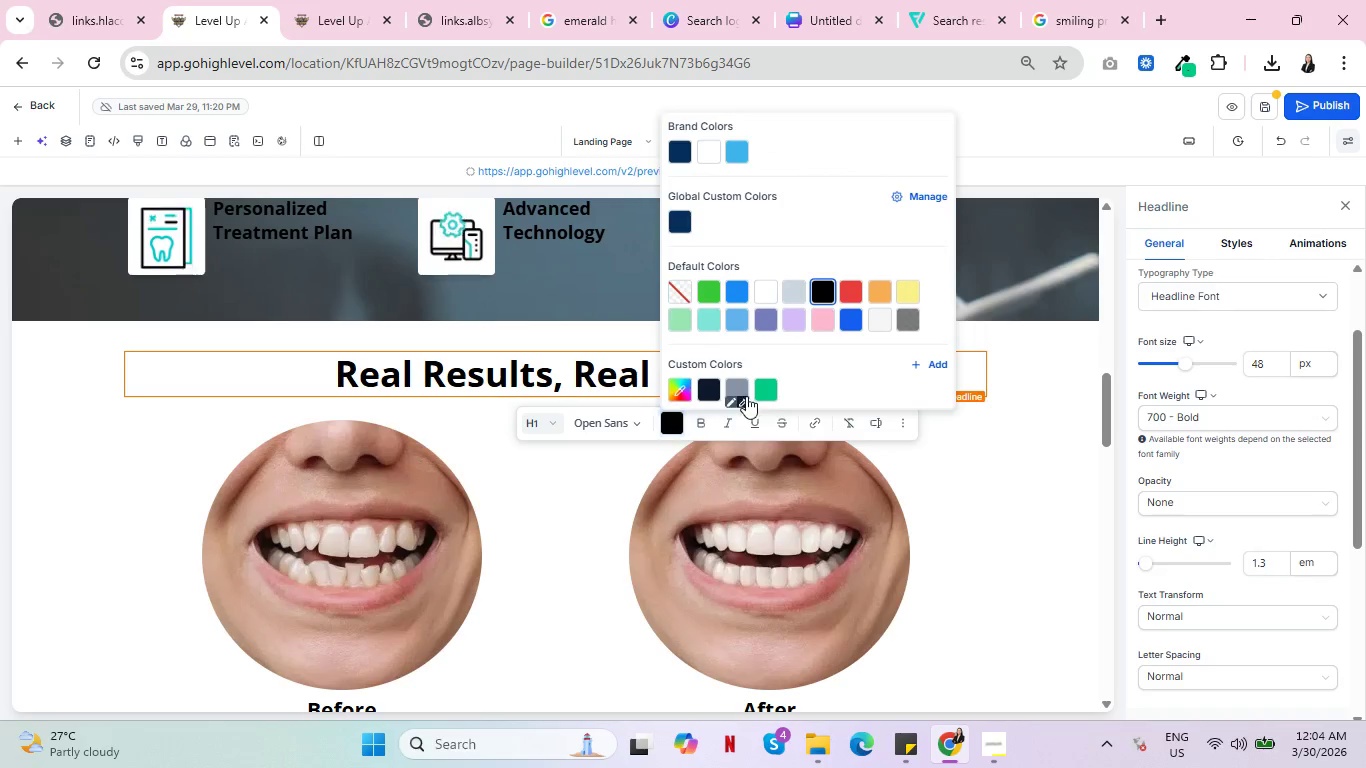 
scroll: coordinate [991, 452], scroll_direction: up, amount: 9.0
 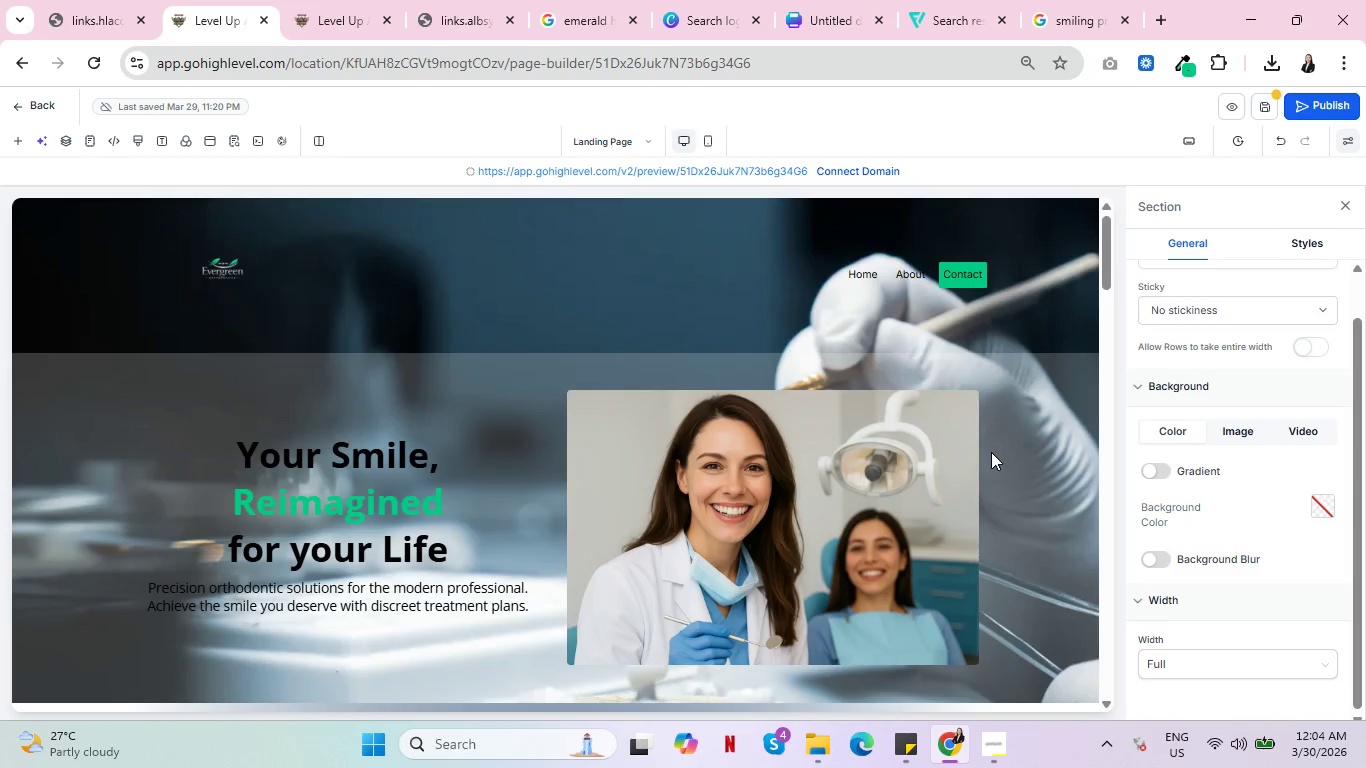 
left_click([767, 388])
 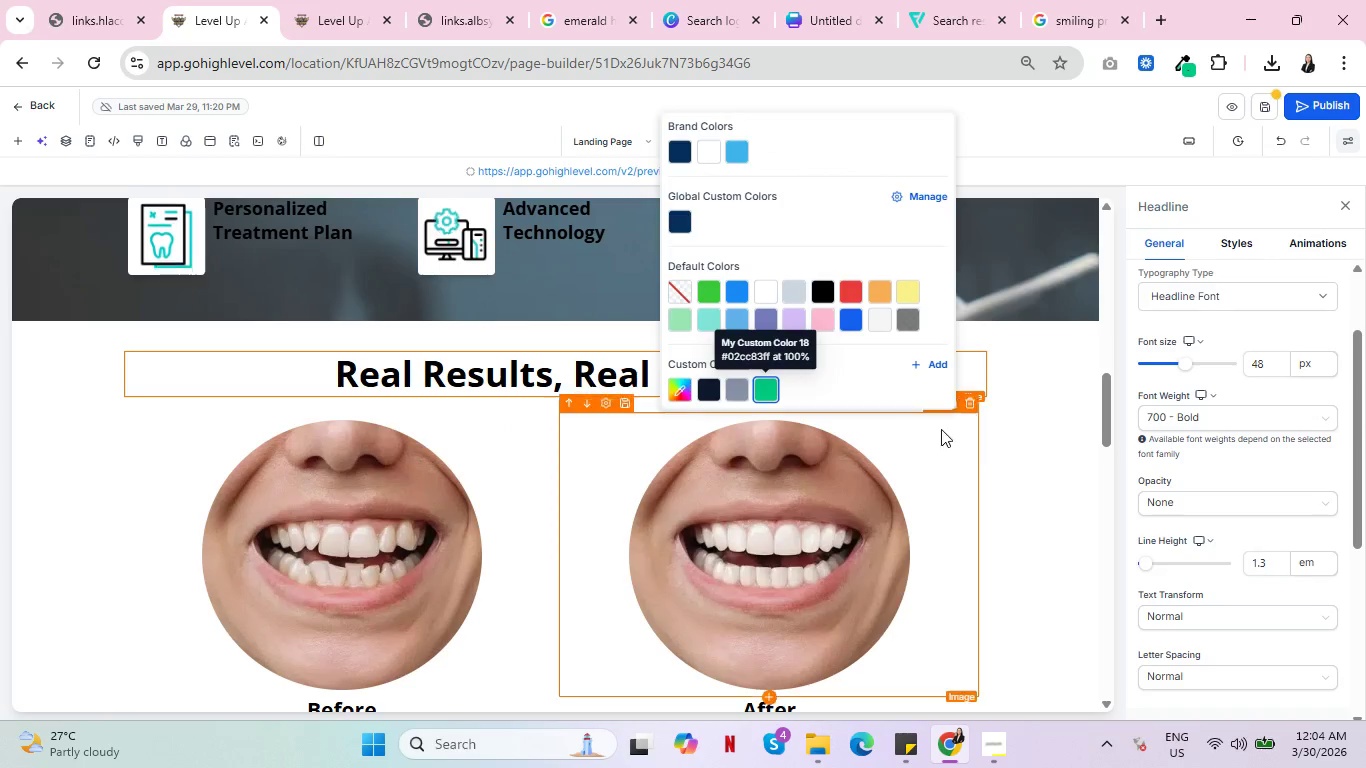 
left_click([1009, 462])
 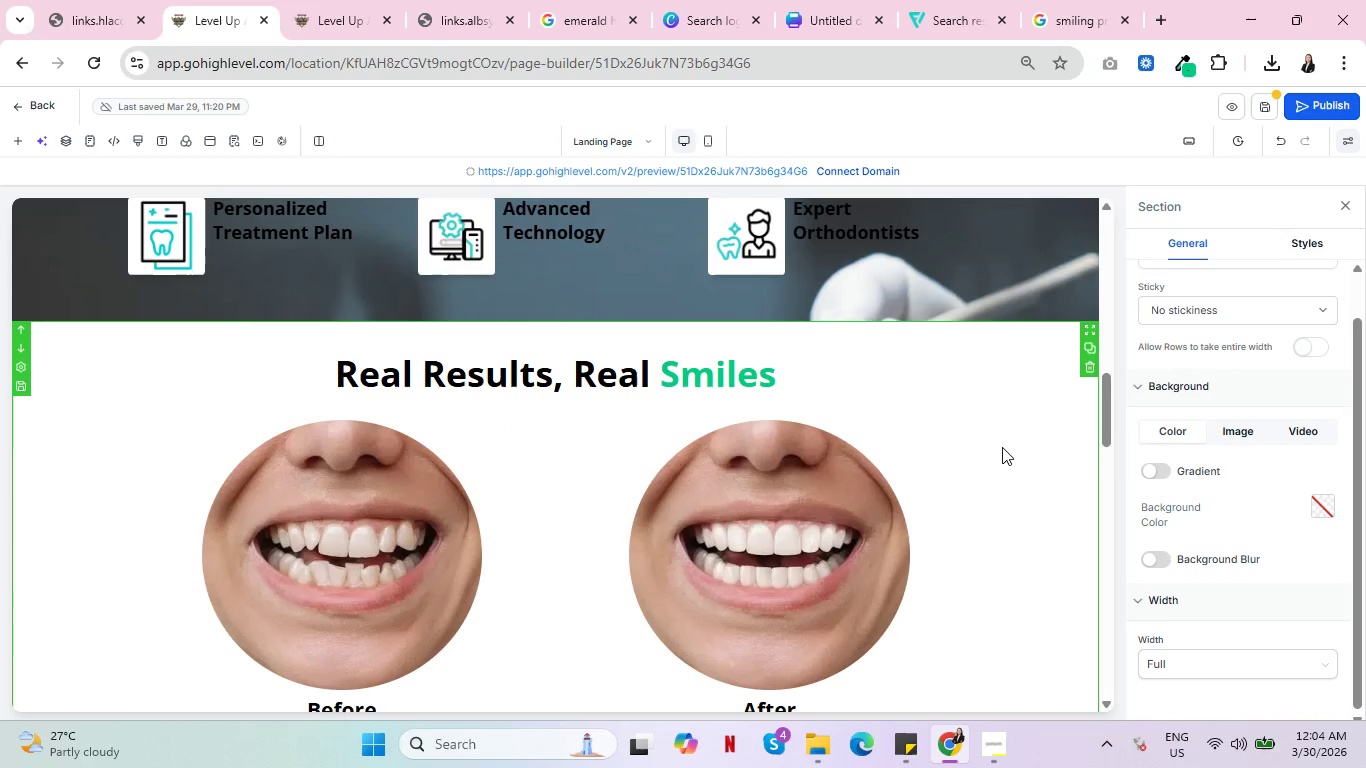 
scroll: coordinate [992, 452], scroll_direction: down, amount: 8.0
 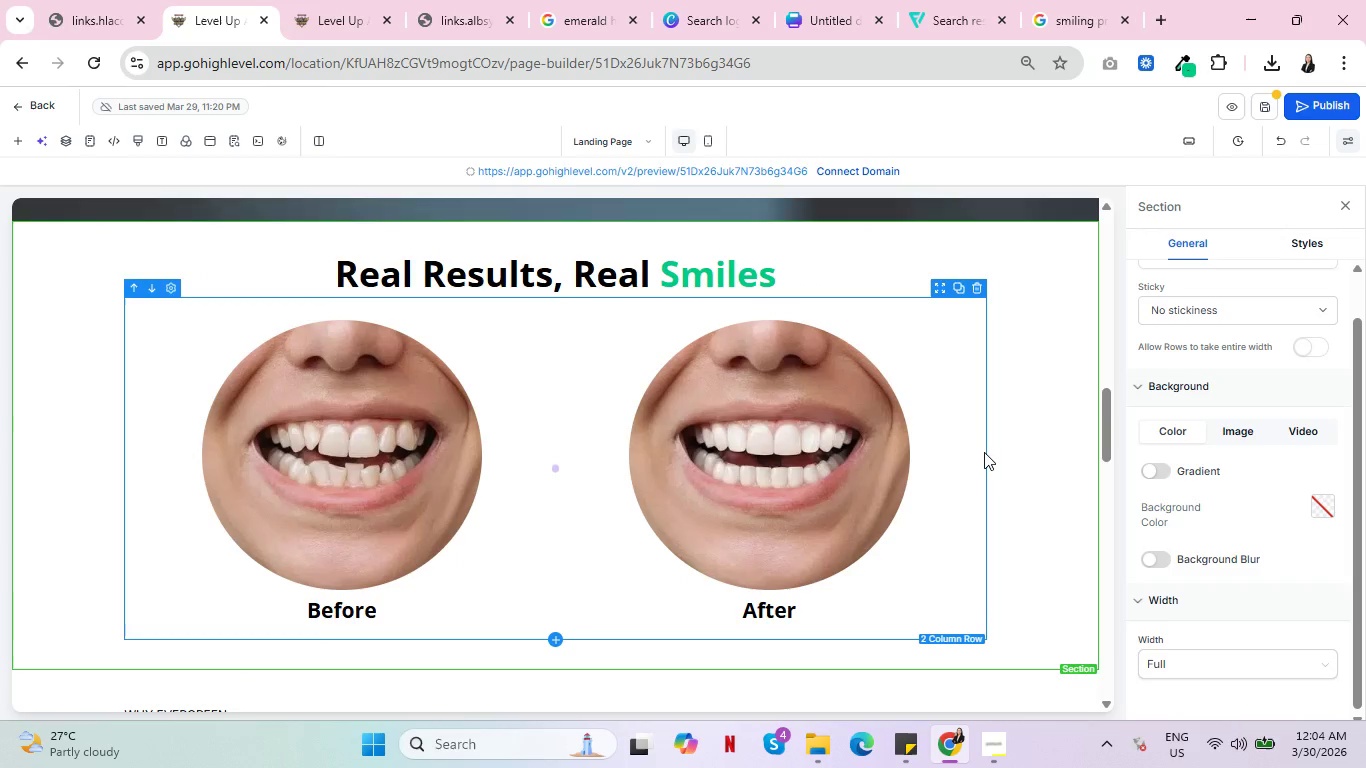 
scroll: coordinate [983, 452], scroll_direction: up, amount: 1.0
 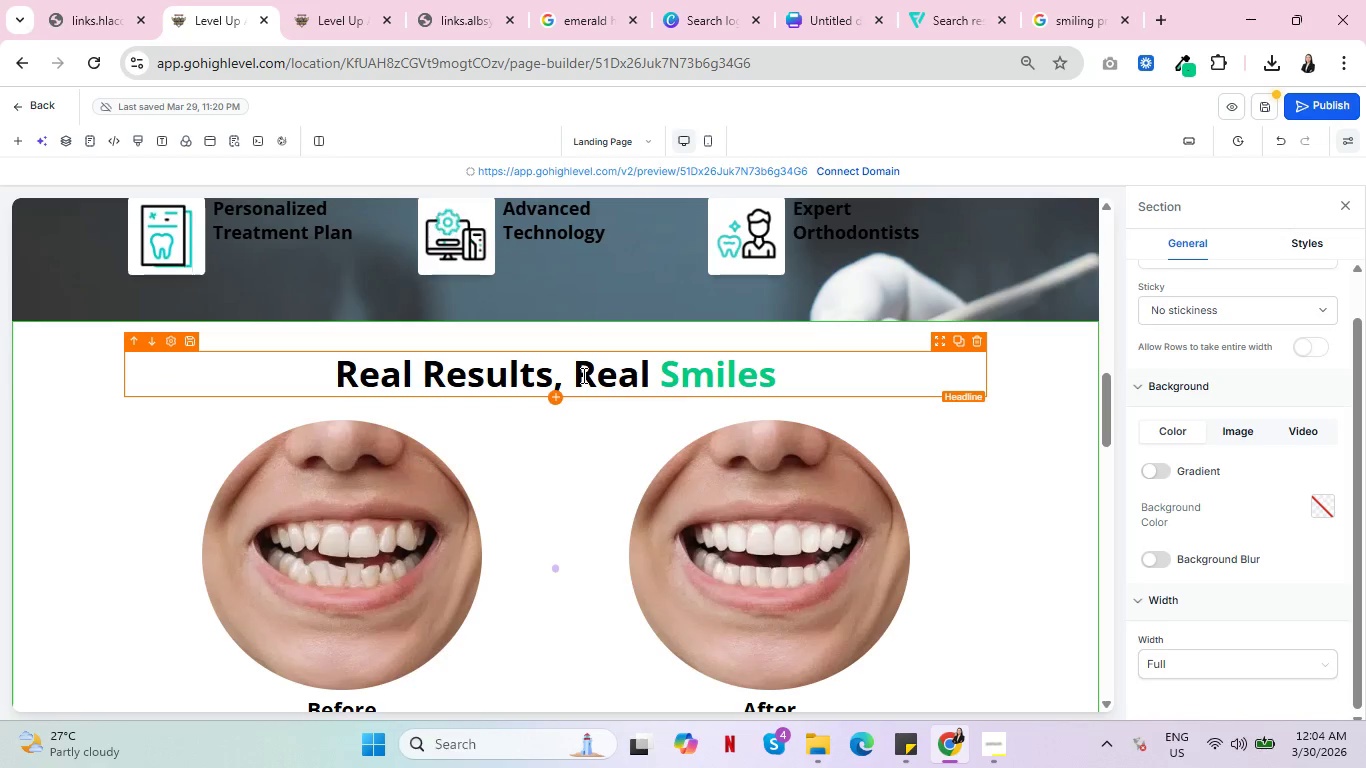 
scroll: coordinate [294, 499], scroll_direction: down, amount: 5.0
 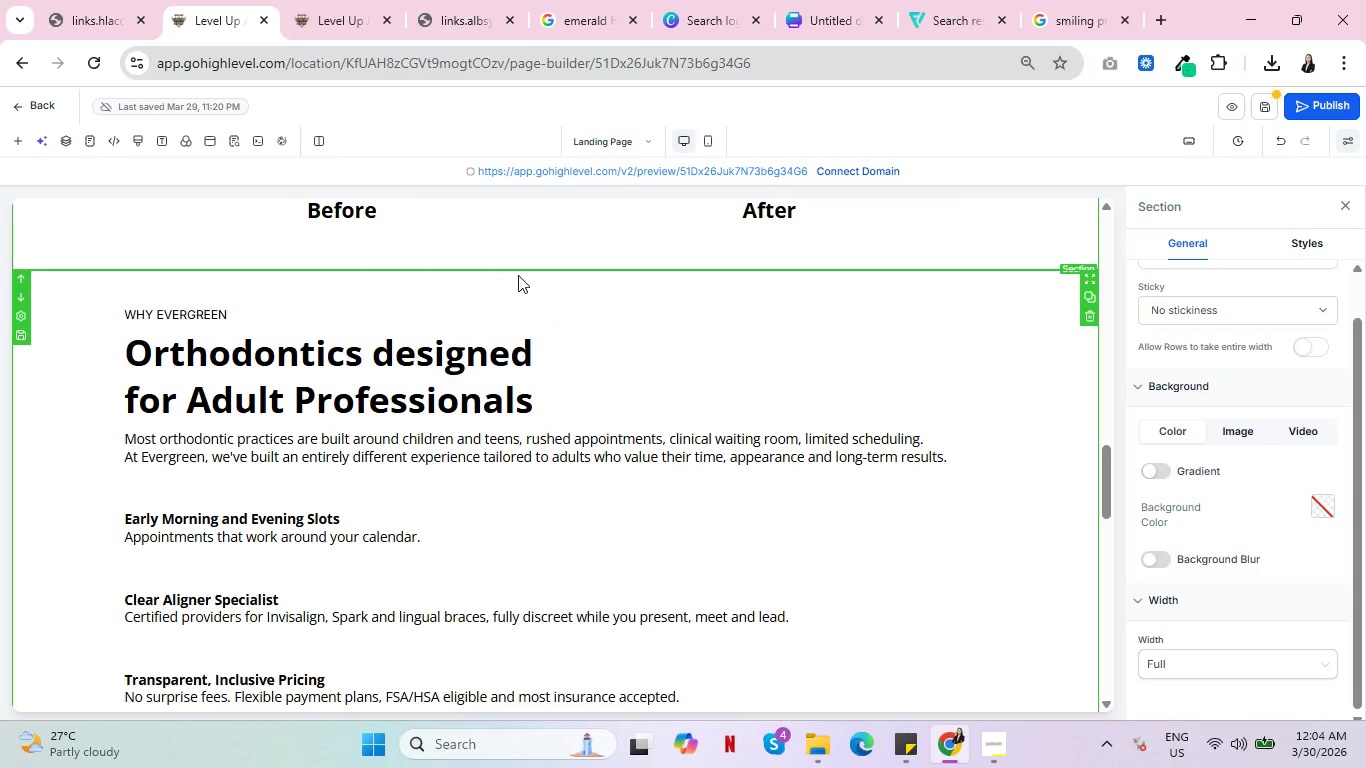 
wait(8.45)
 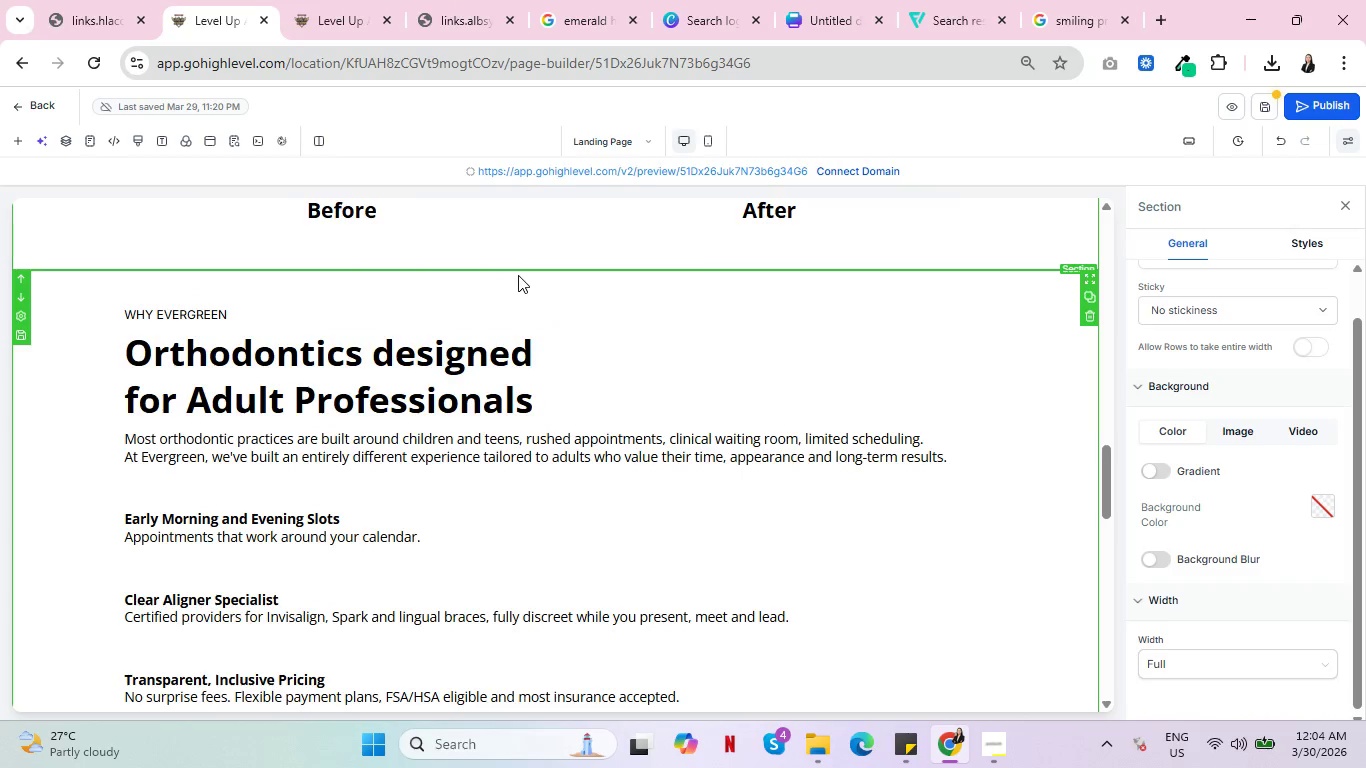 
scroll: coordinate [669, 378], scroll_direction: up, amount: 9.0
 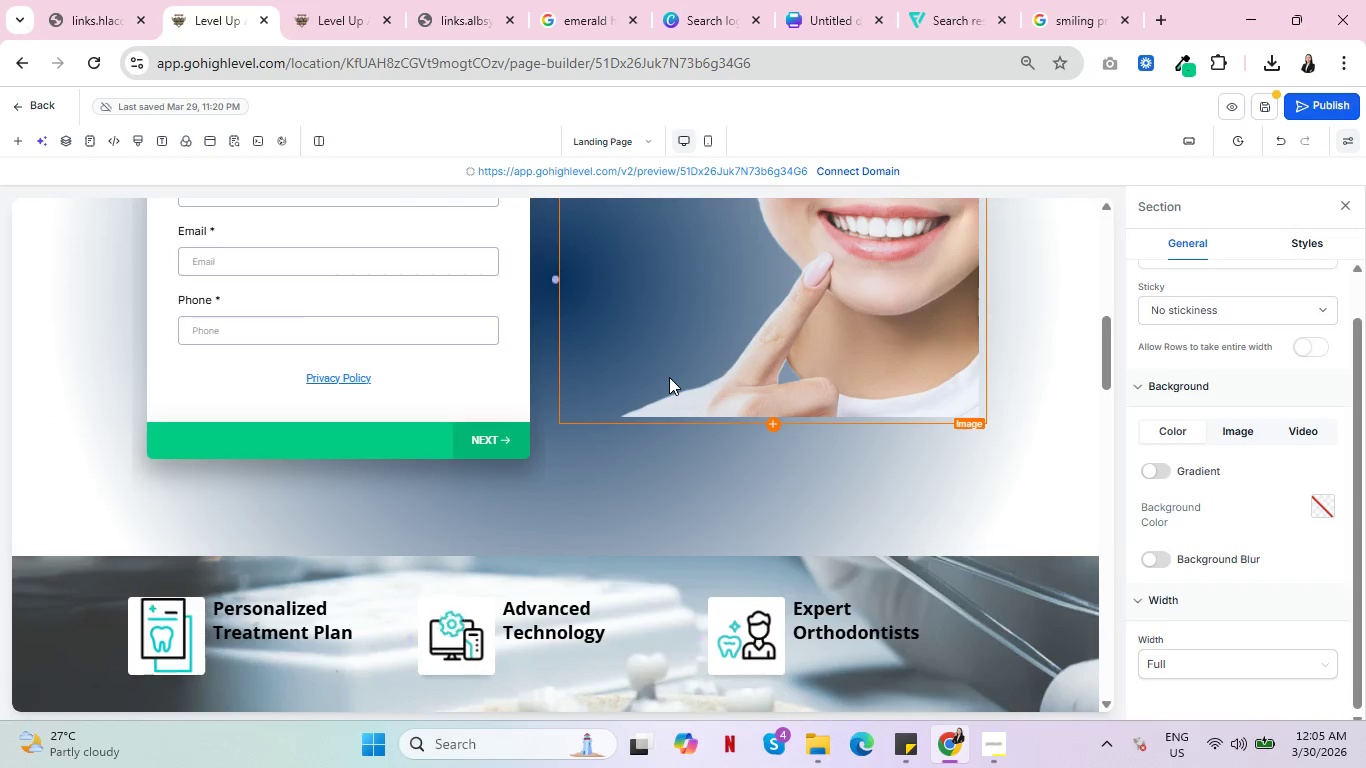 
scroll: coordinate [1314, 514], scroll_direction: down, amount: 18.0
 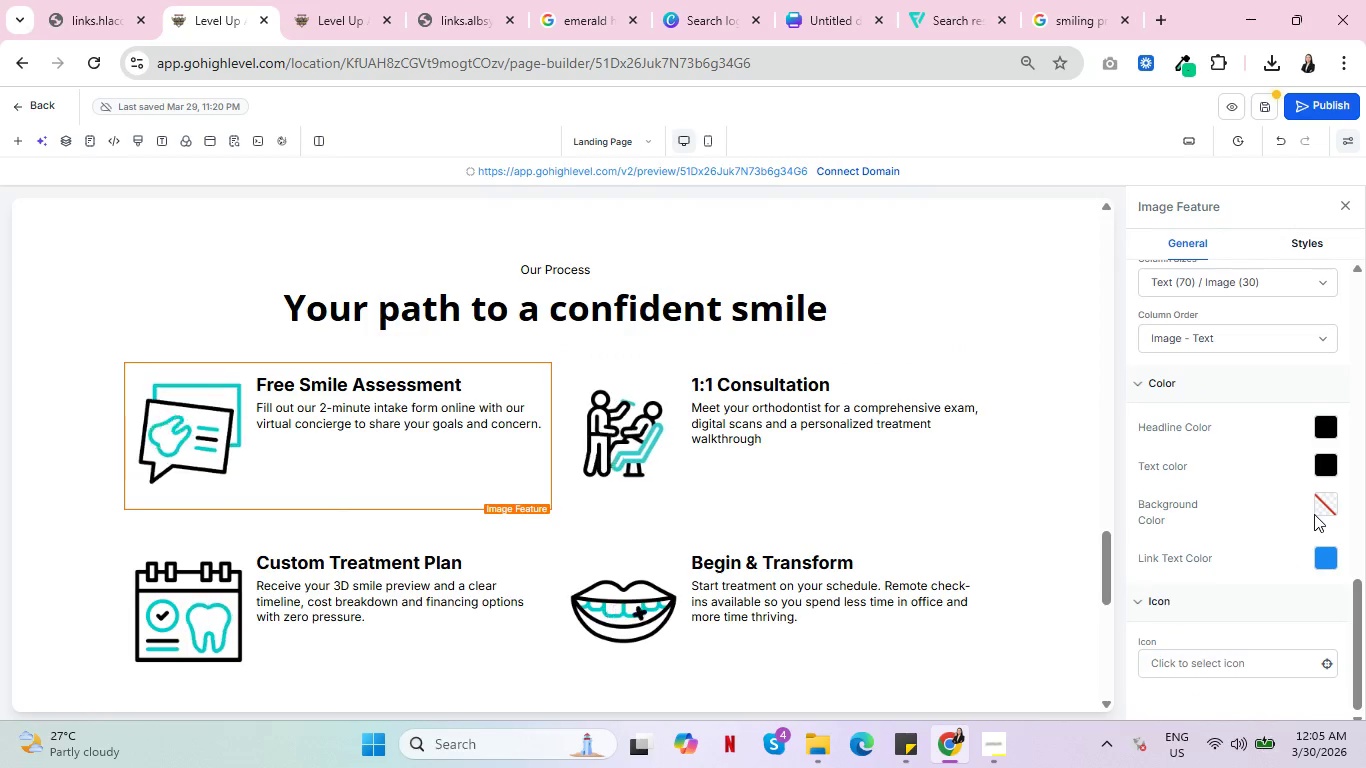 
left_click([420, 368])
 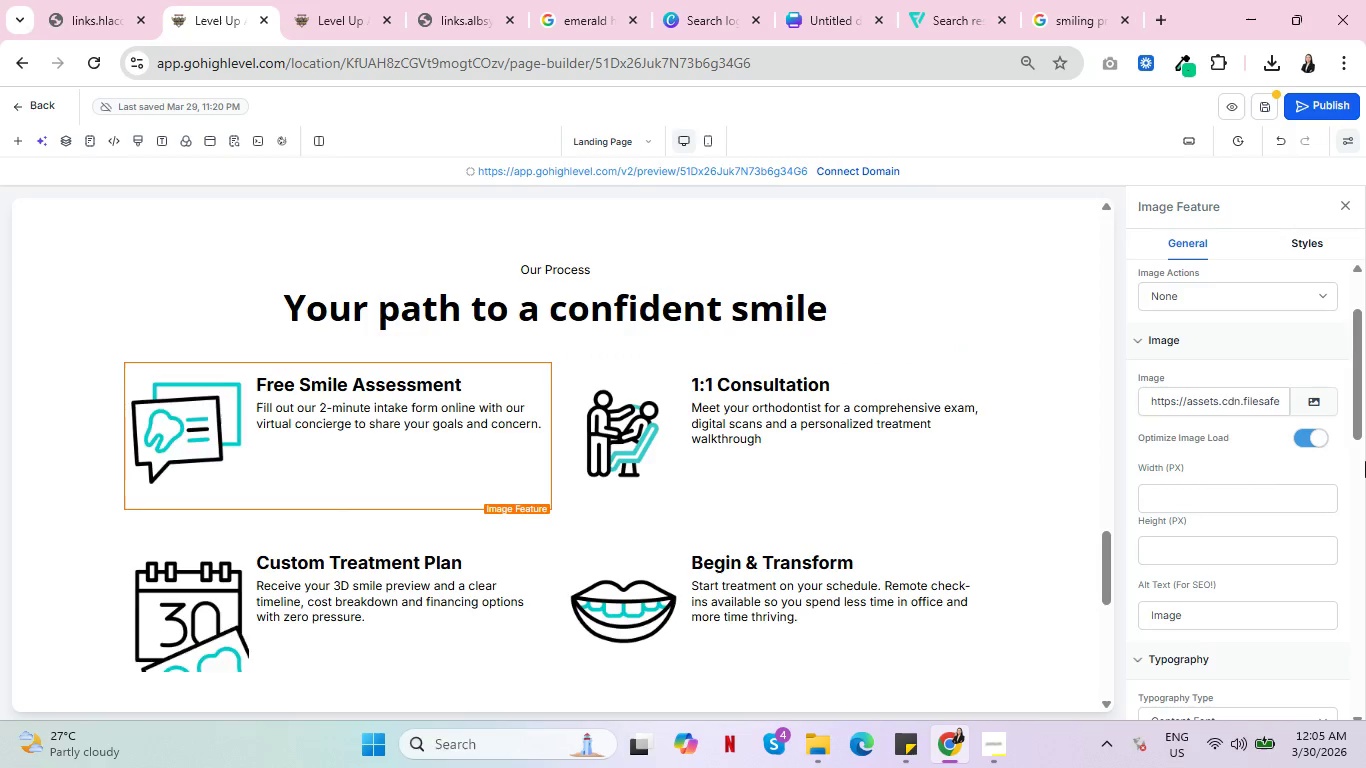 
scroll: coordinate [1310, 459], scroll_direction: up, amount: 14.0
 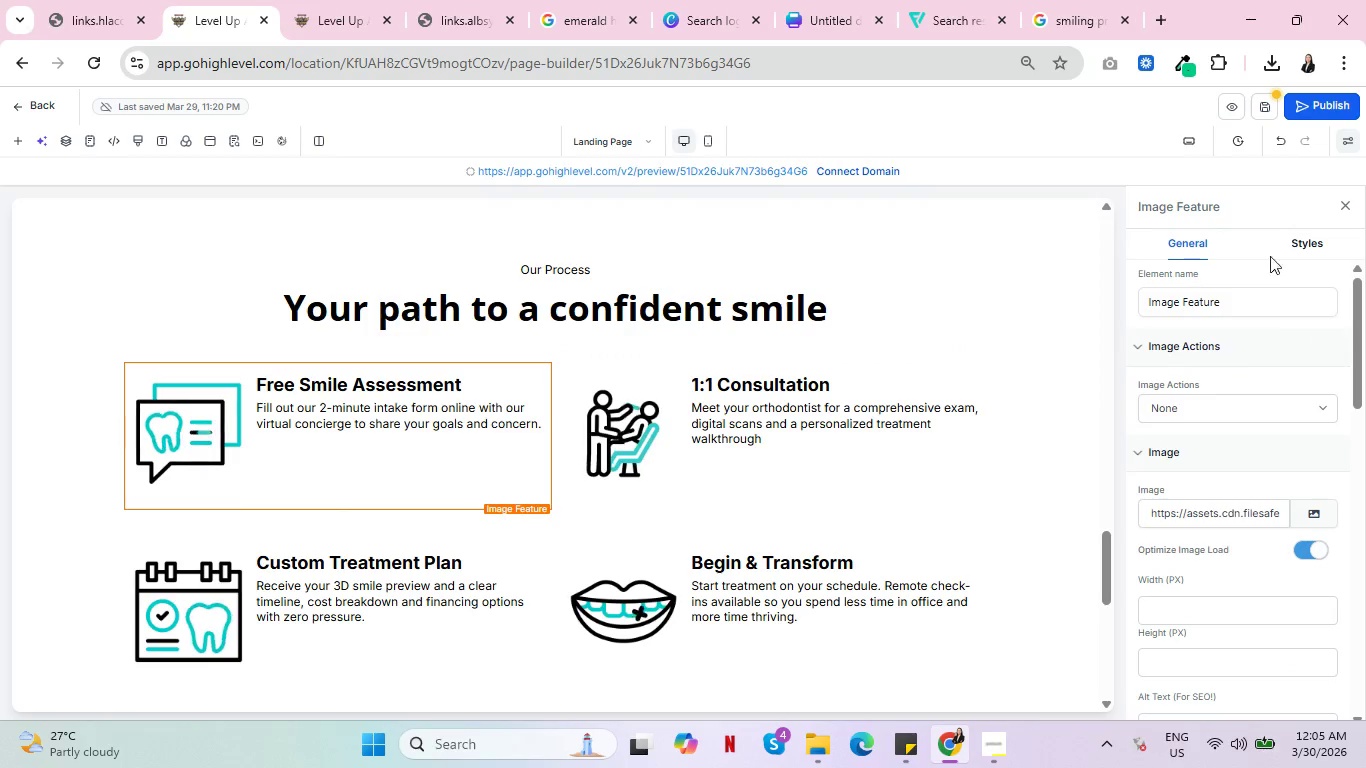 
wait(5.3)
 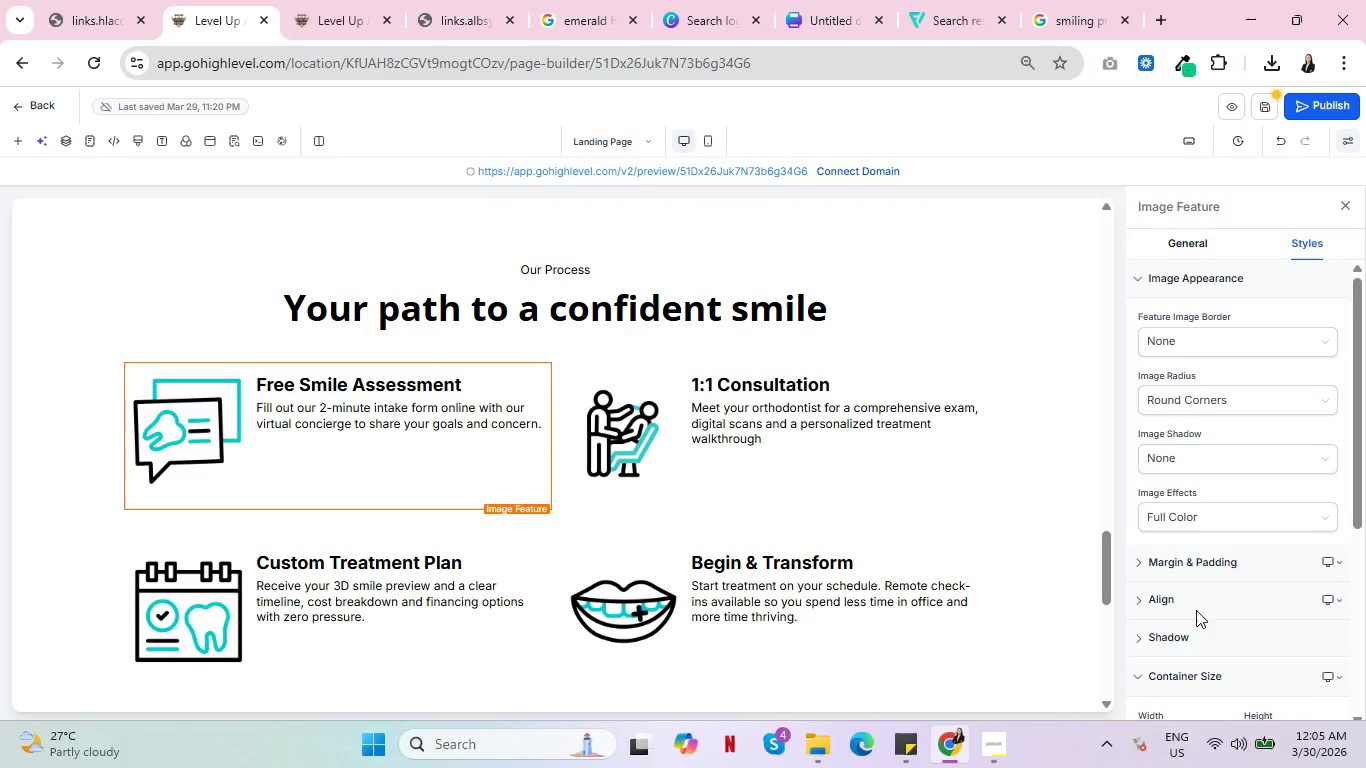 
scroll: coordinate [1316, 523], scroll_direction: down, amount: 3.0
 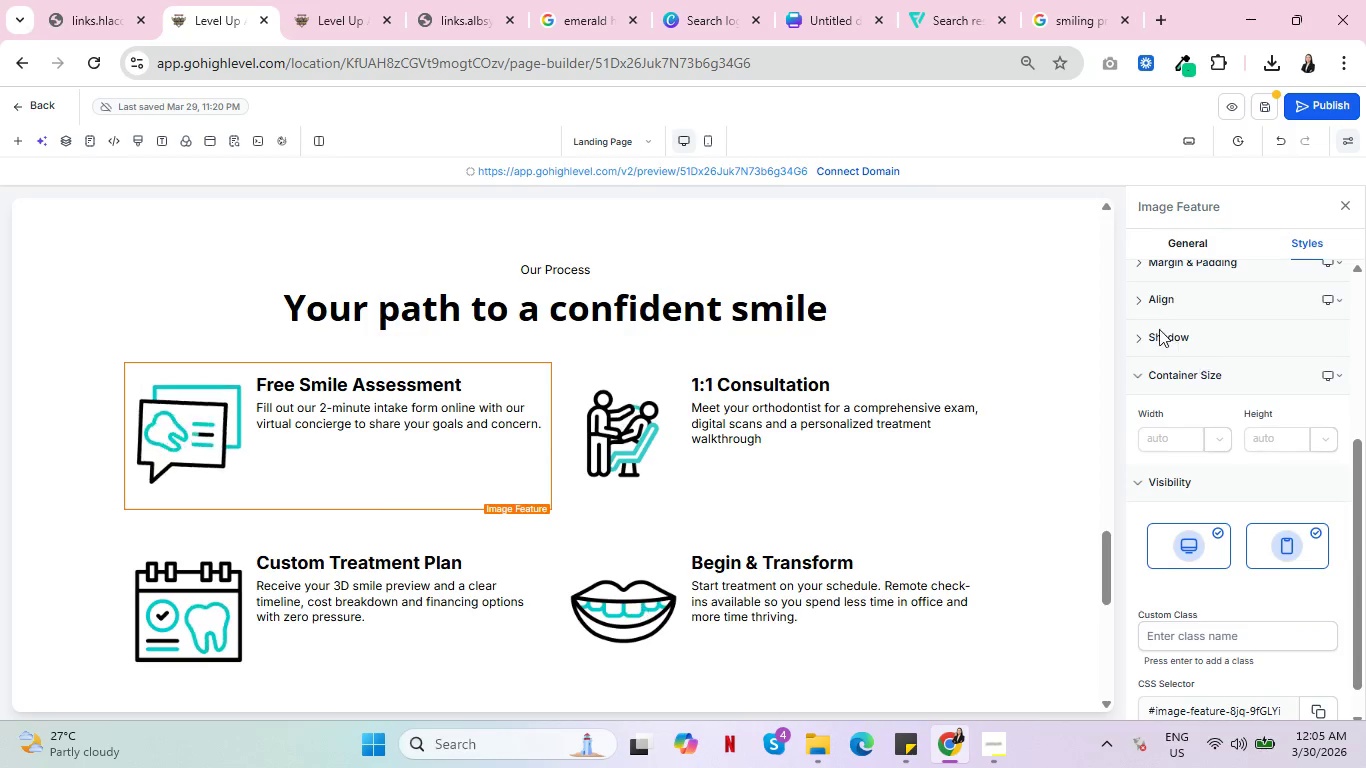 
left_click([1298, 240])
 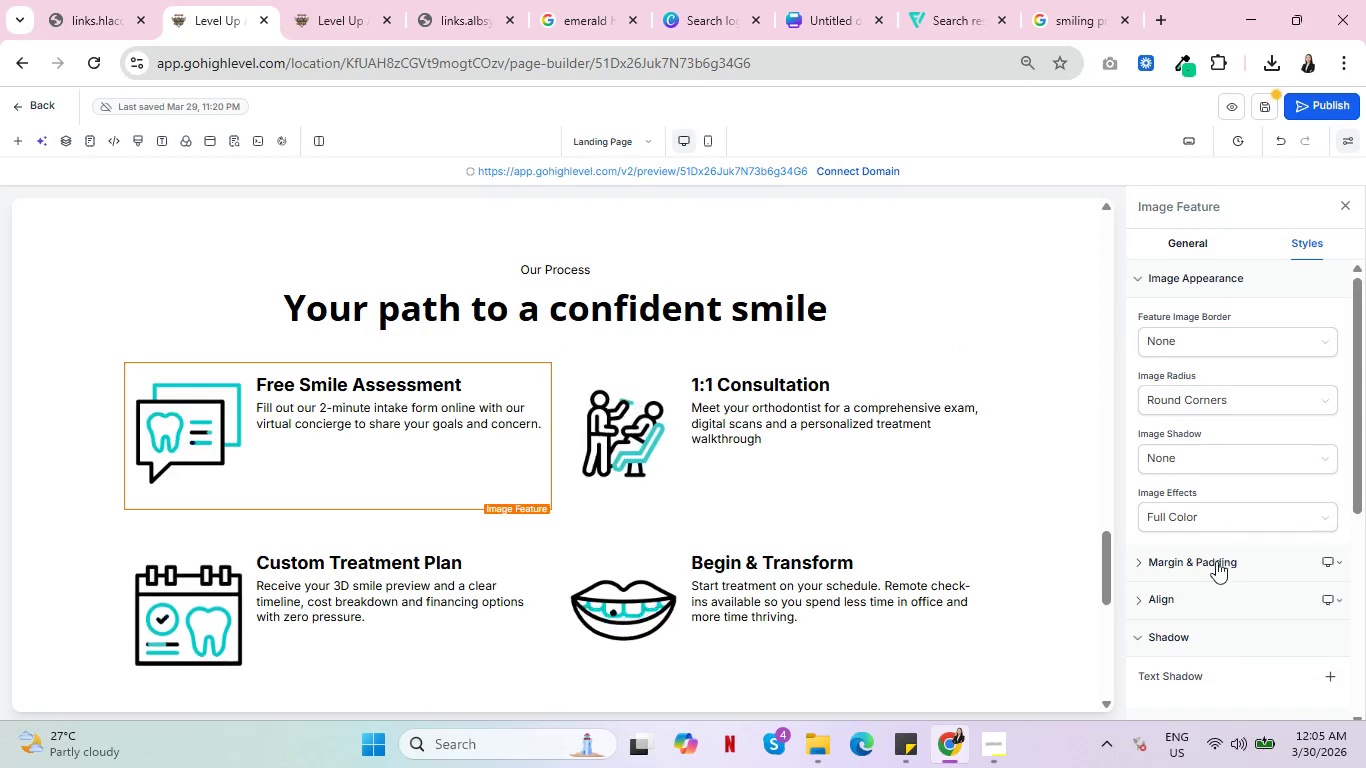 
left_click([1163, 632])
 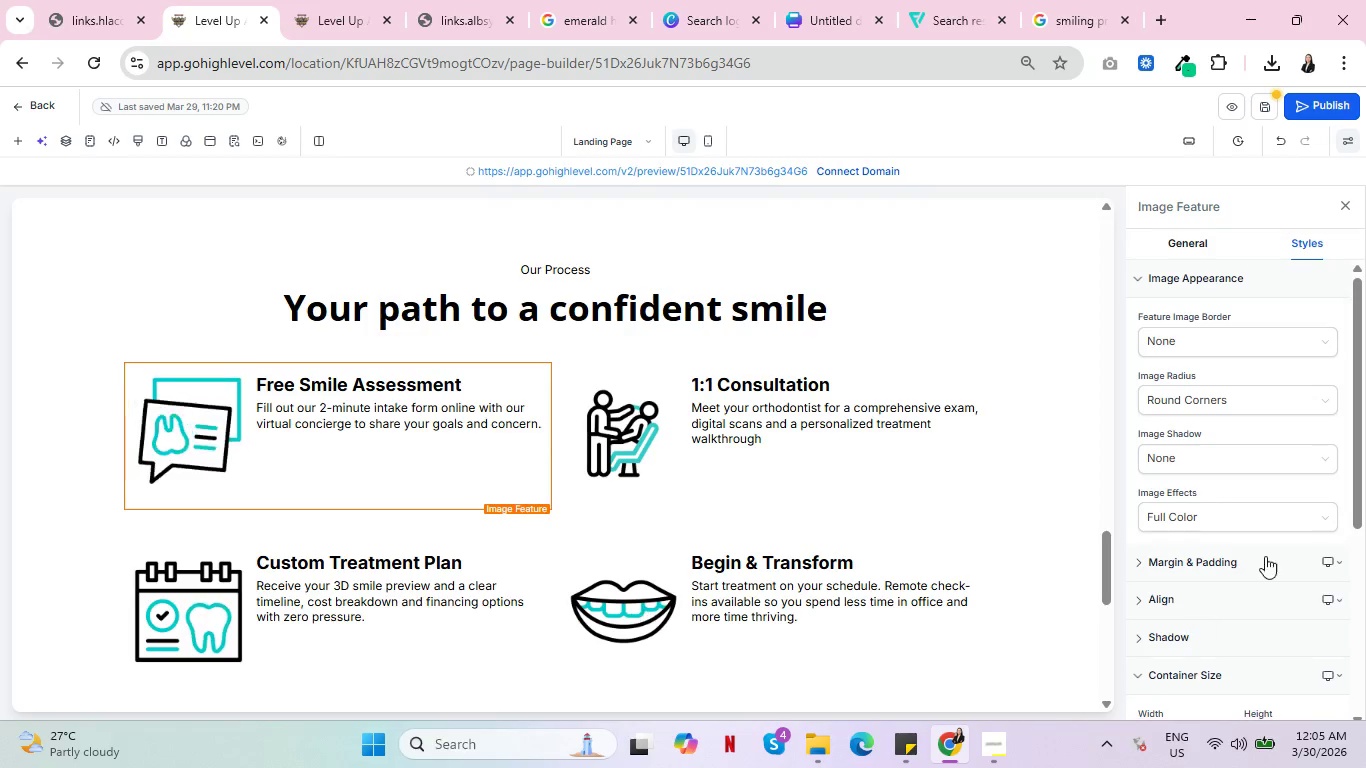 
wait(8.41)
 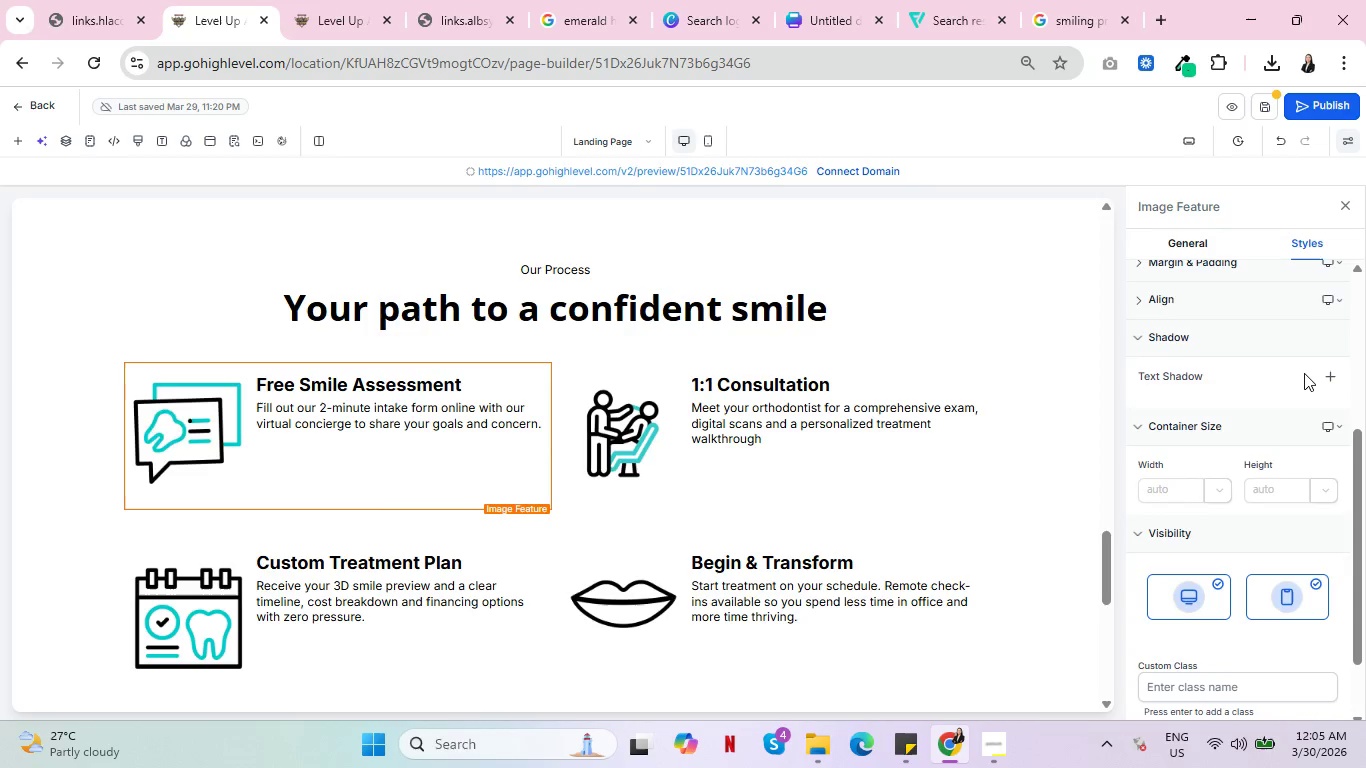 
scroll: coordinate [1189, 510], scroll_direction: down, amount: 2.0
 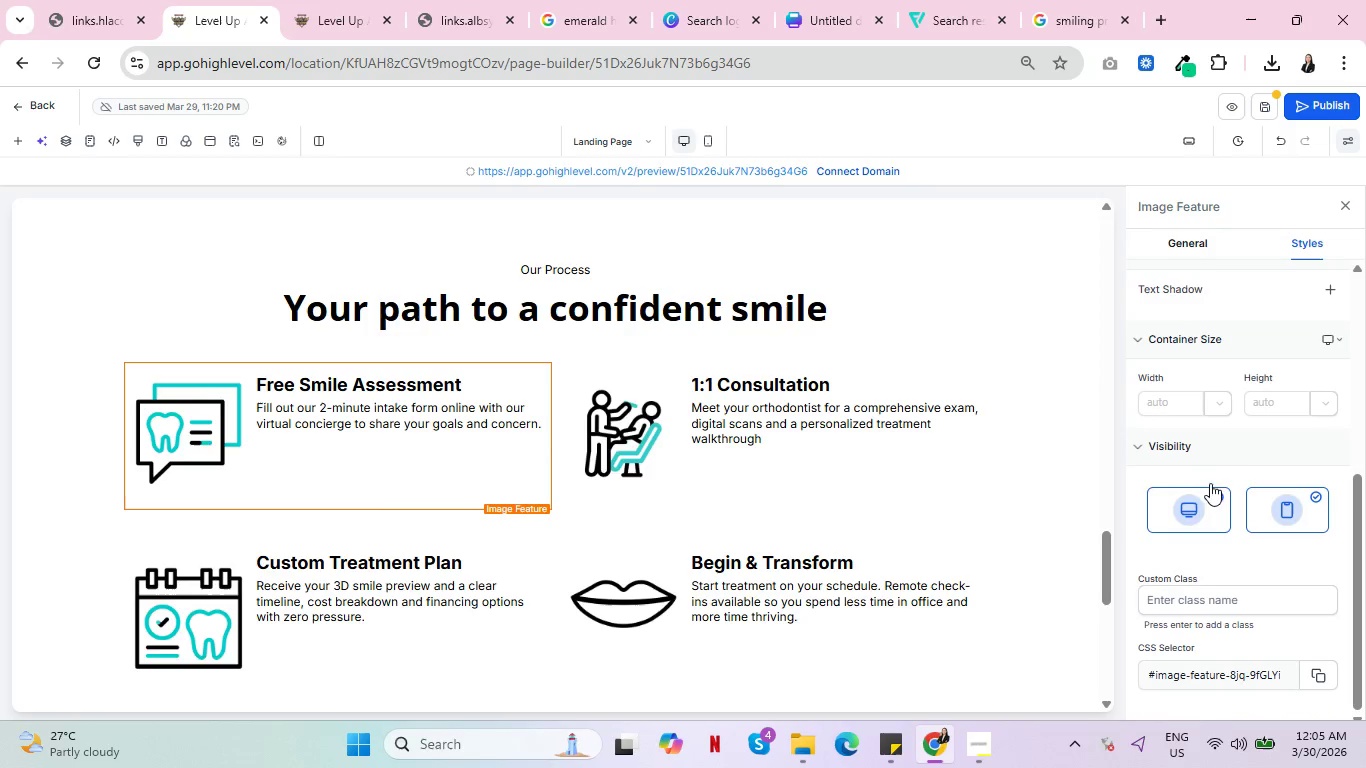 
left_click([1147, 337])
 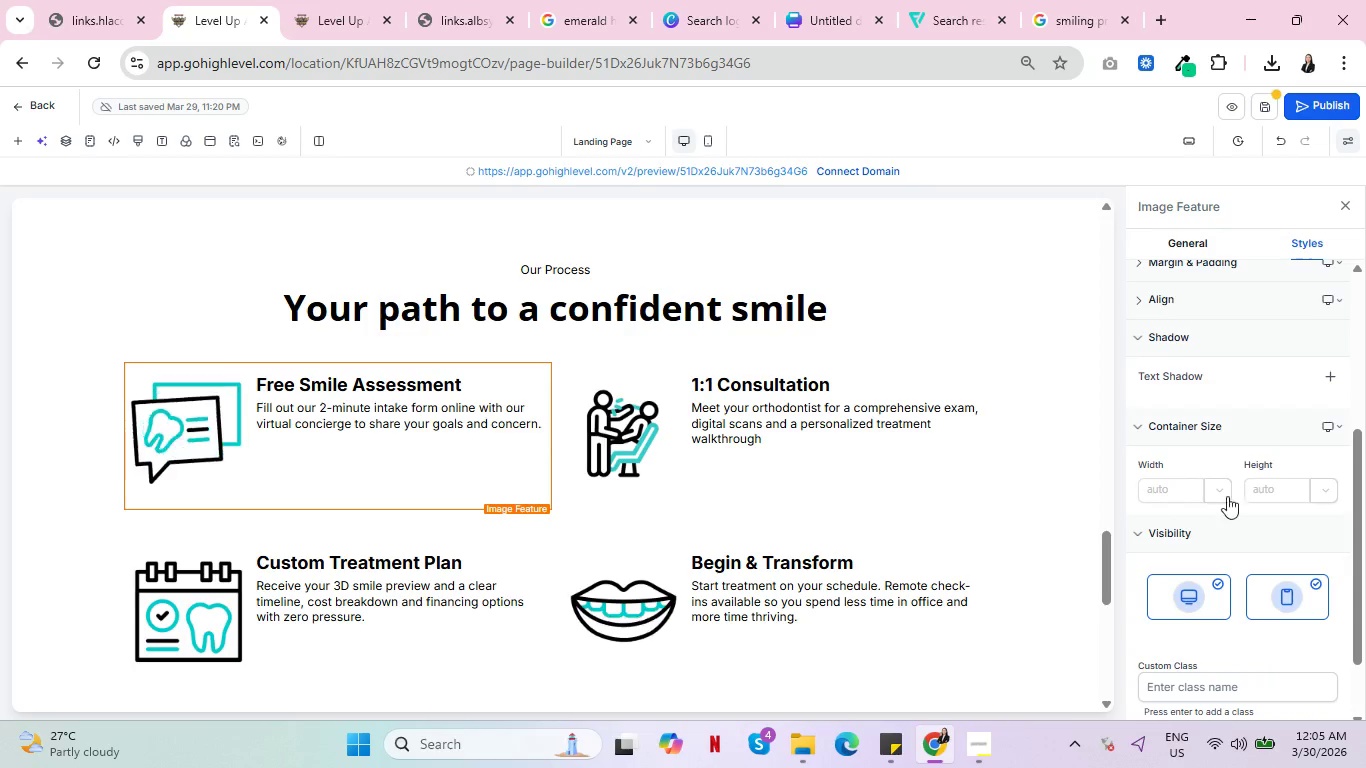 
scroll: coordinate [1235, 466], scroll_direction: up, amount: 2.0
 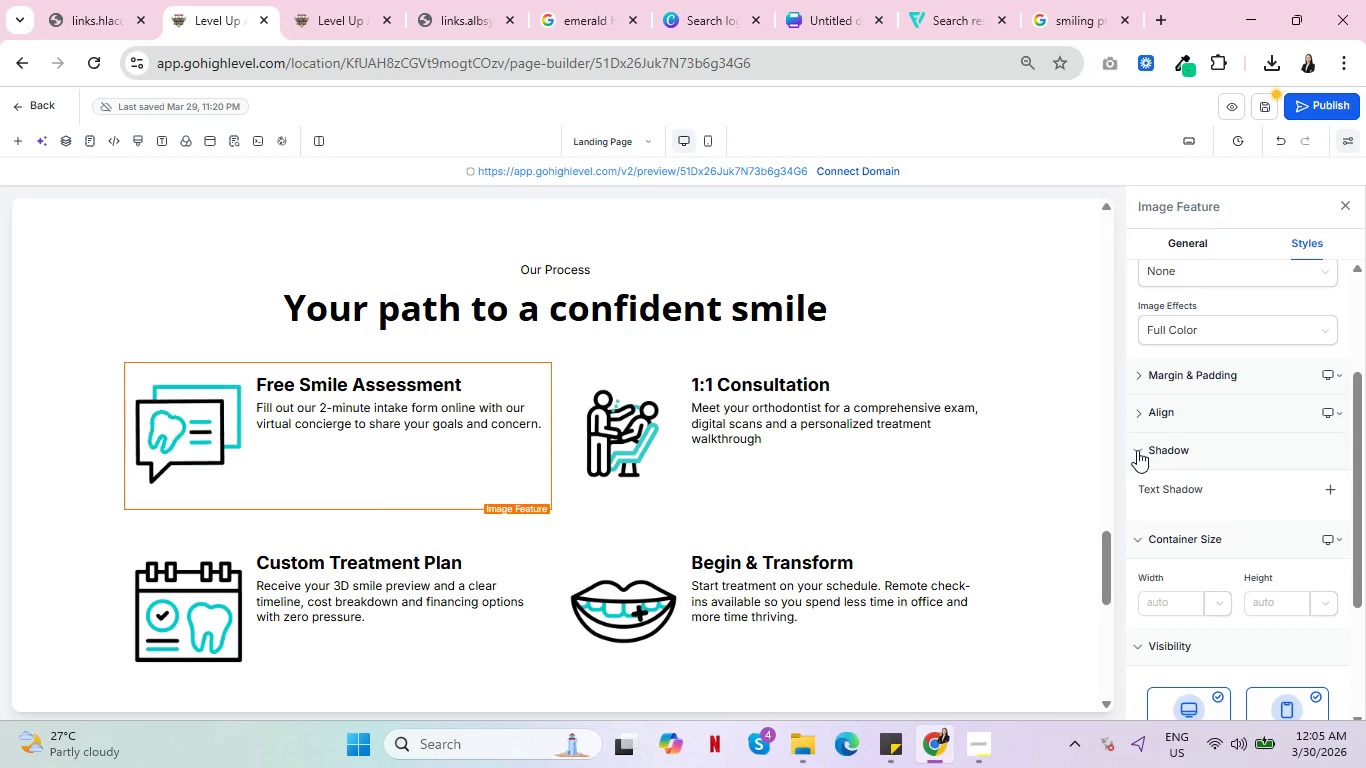 
left_click([1138, 417])
 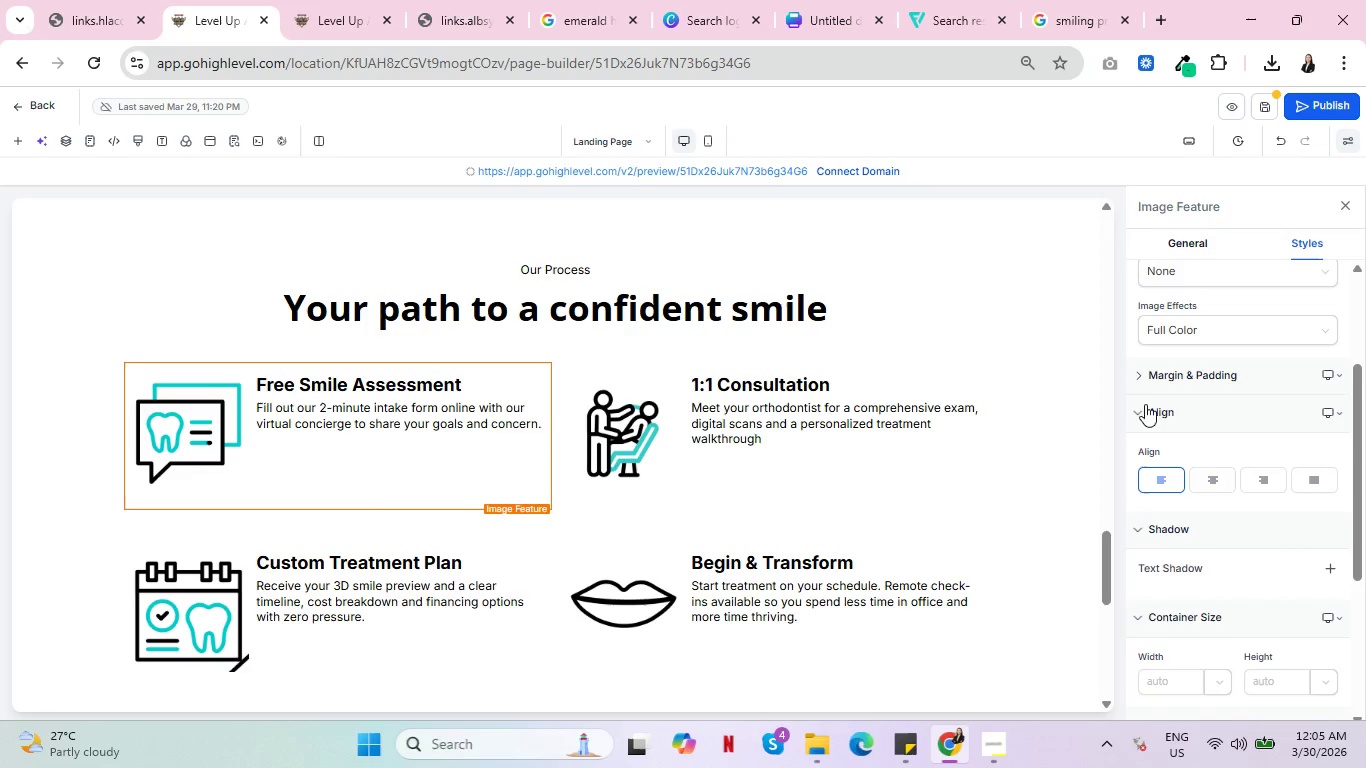 
left_click([1146, 382])
 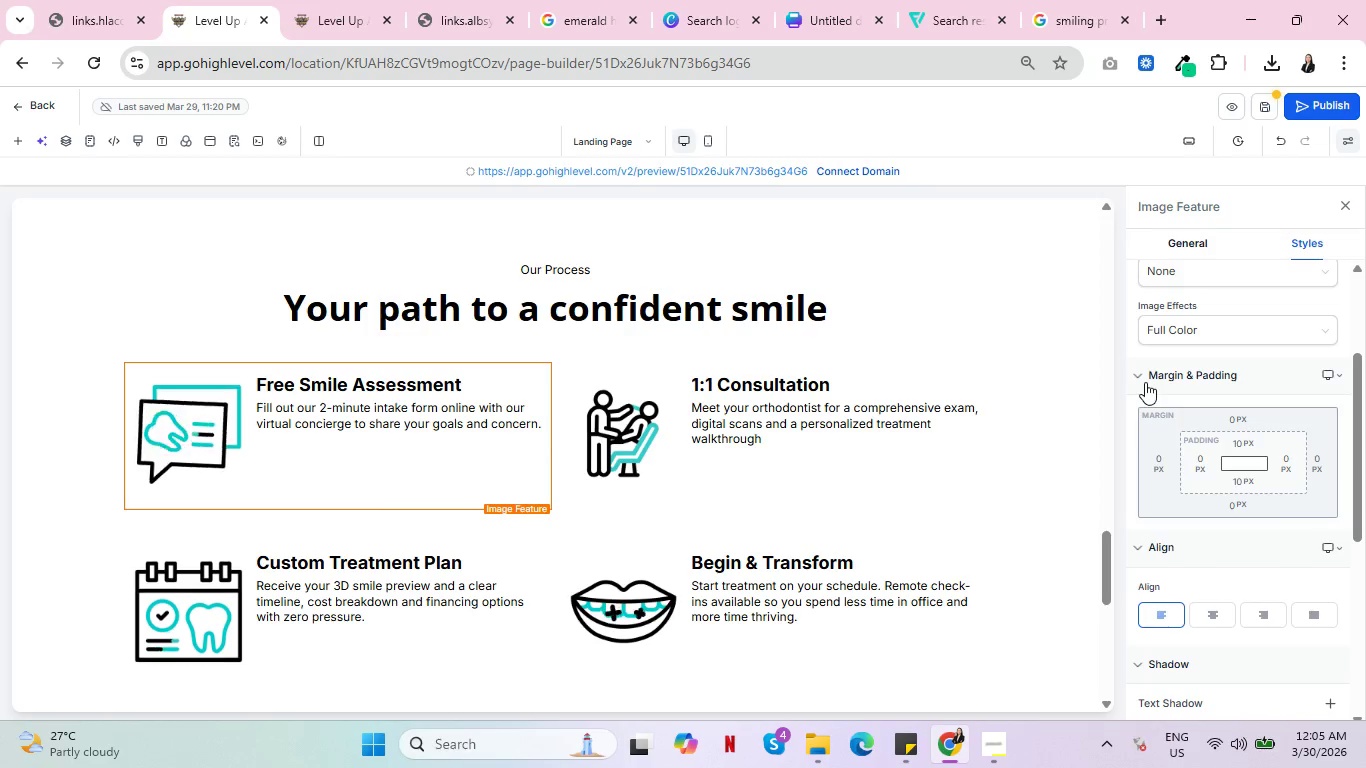 
left_click([1145, 382])
 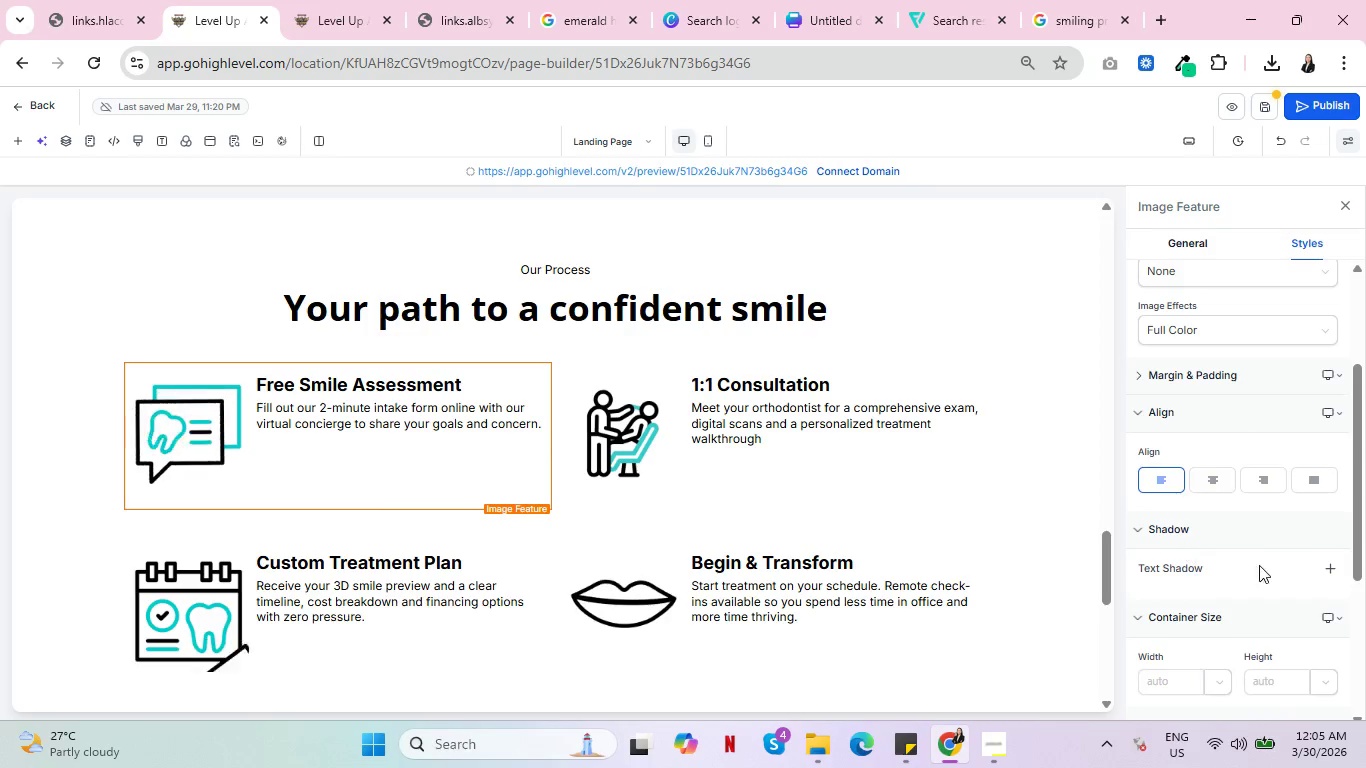 
left_click([1328, 566])
 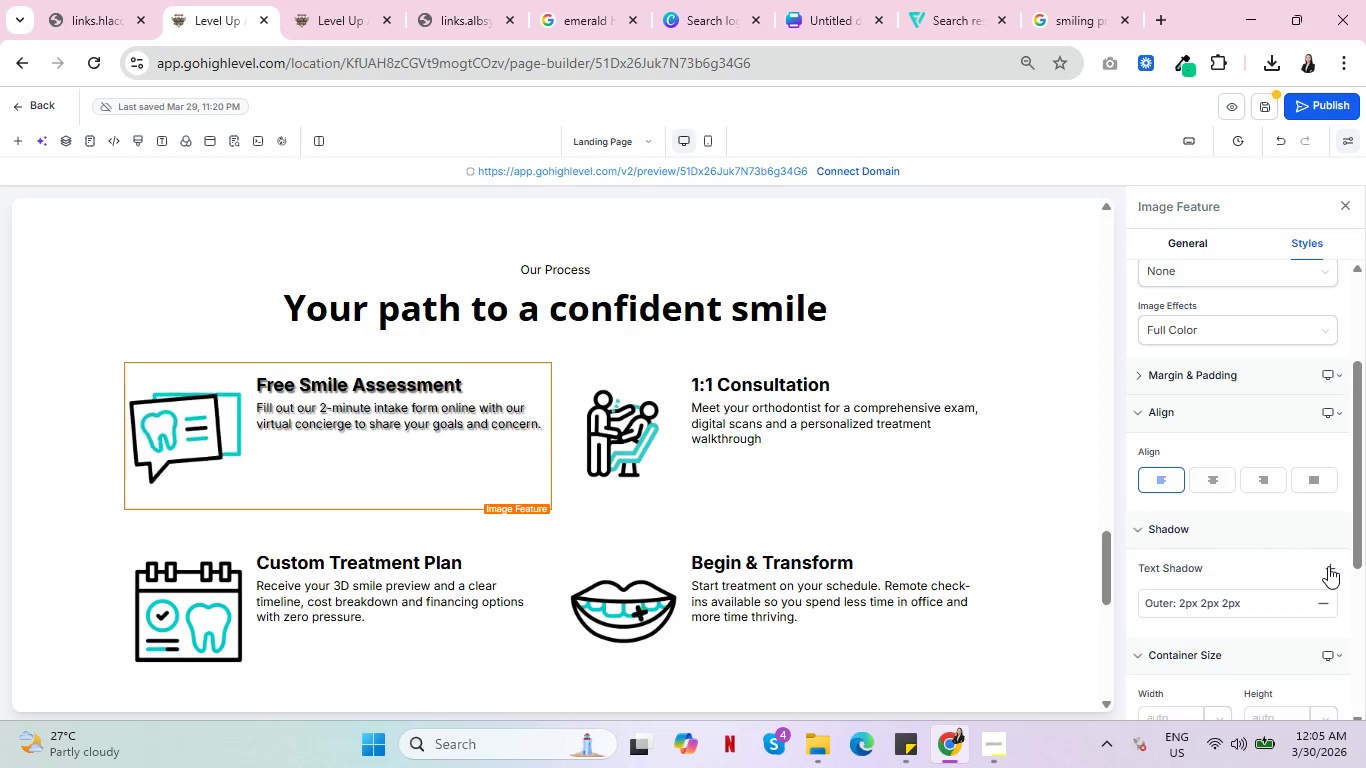 
left_click([1328, 566])
 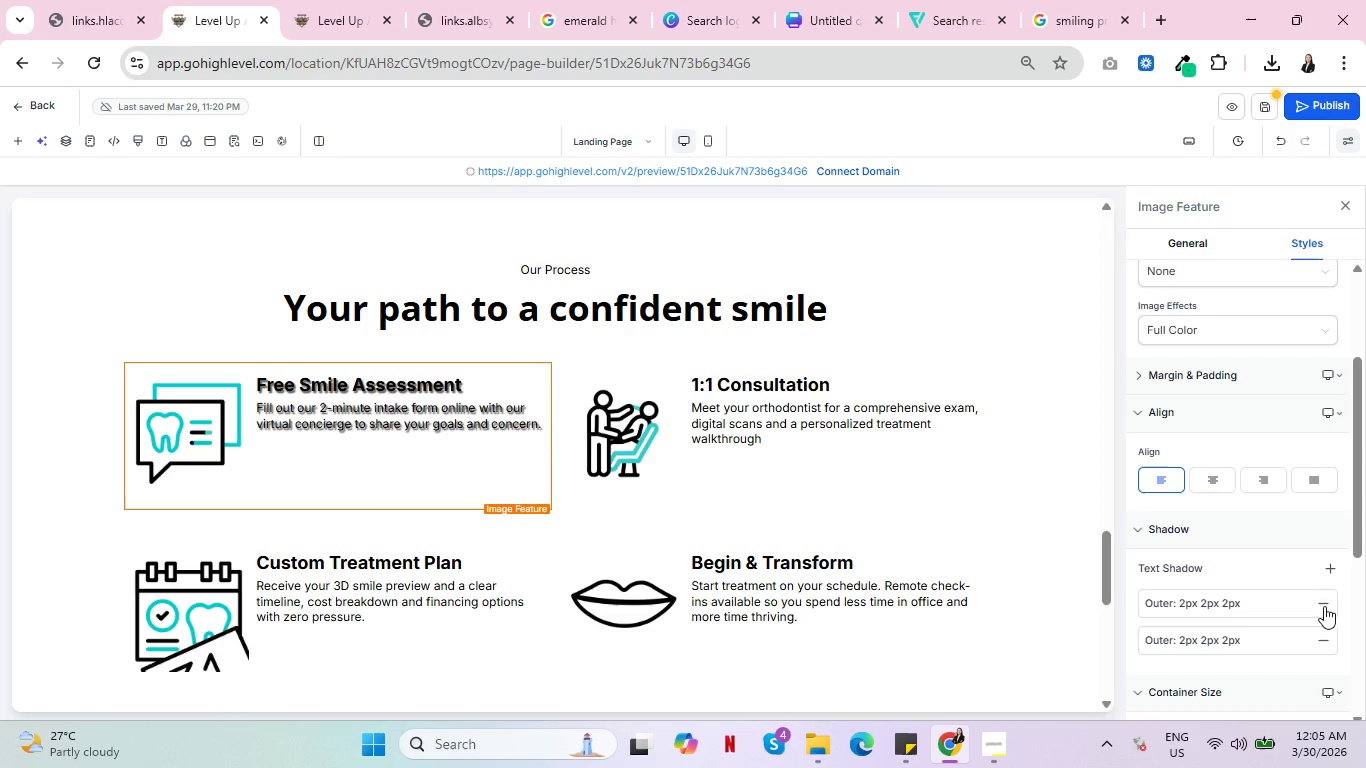 
left_click([1322, 635])
 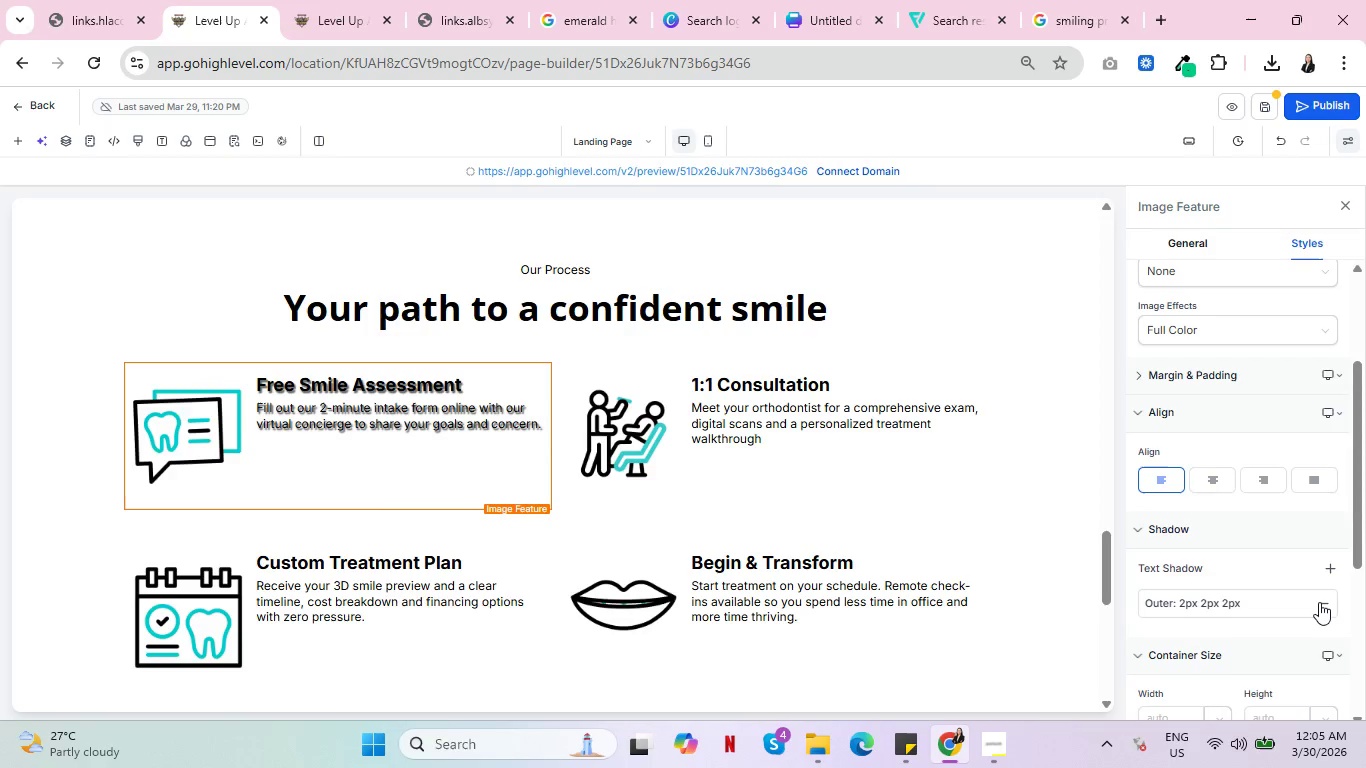 
left_click([1319, 598])
 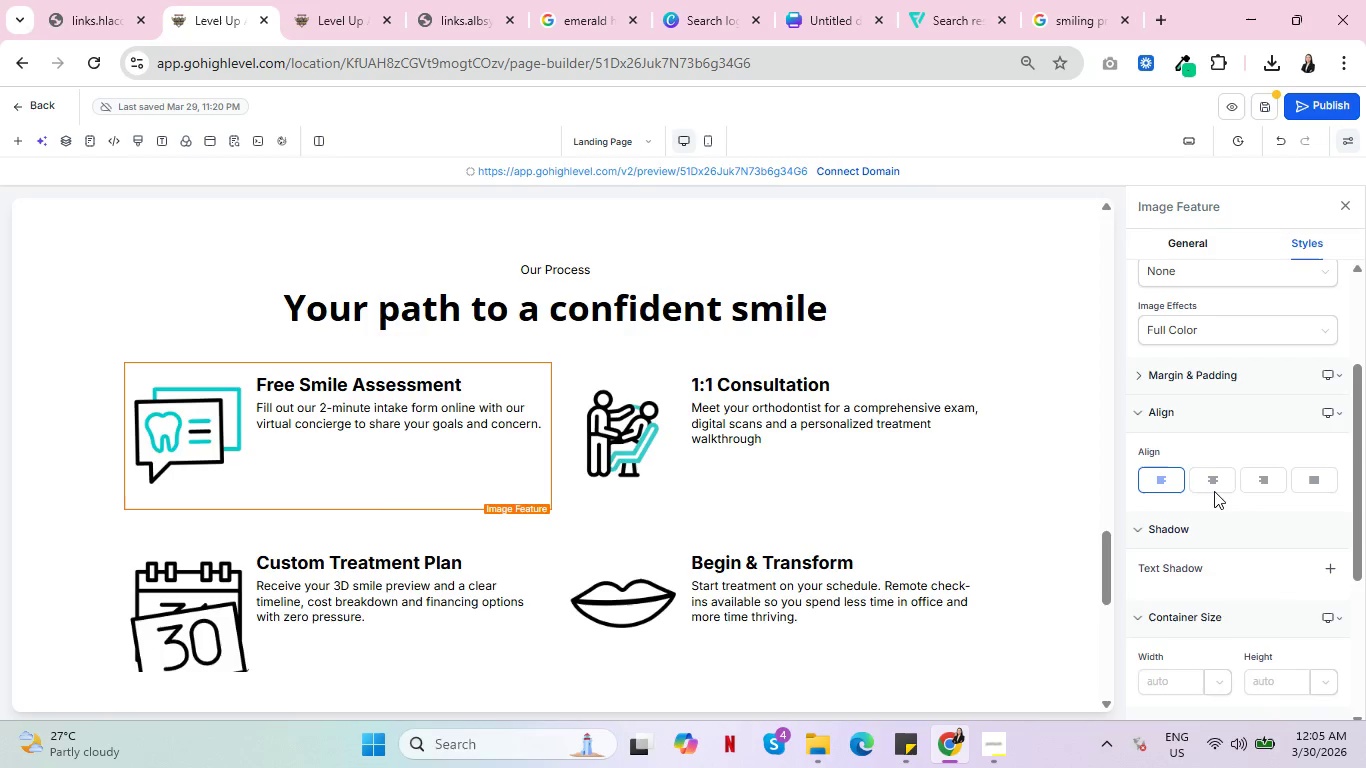 
left_click([516, 463])
 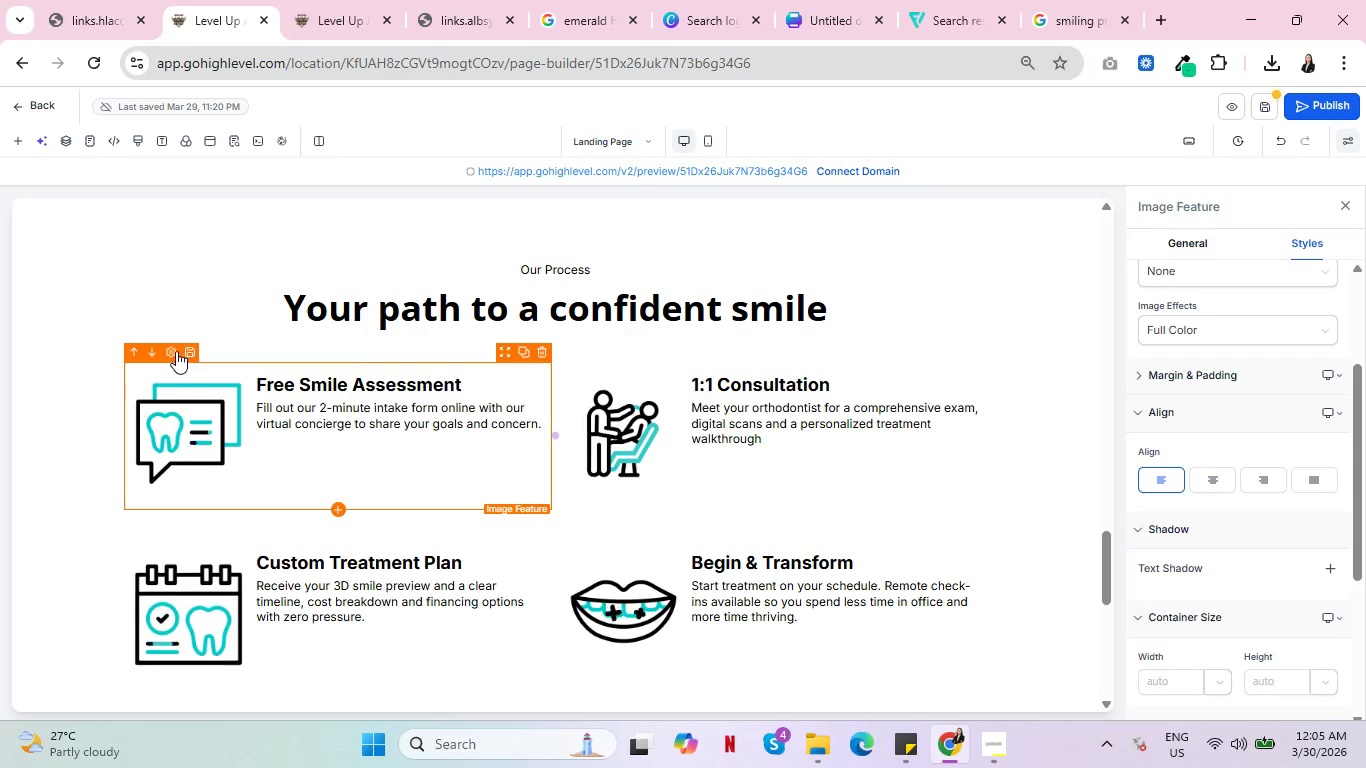 
wait(5.03)
 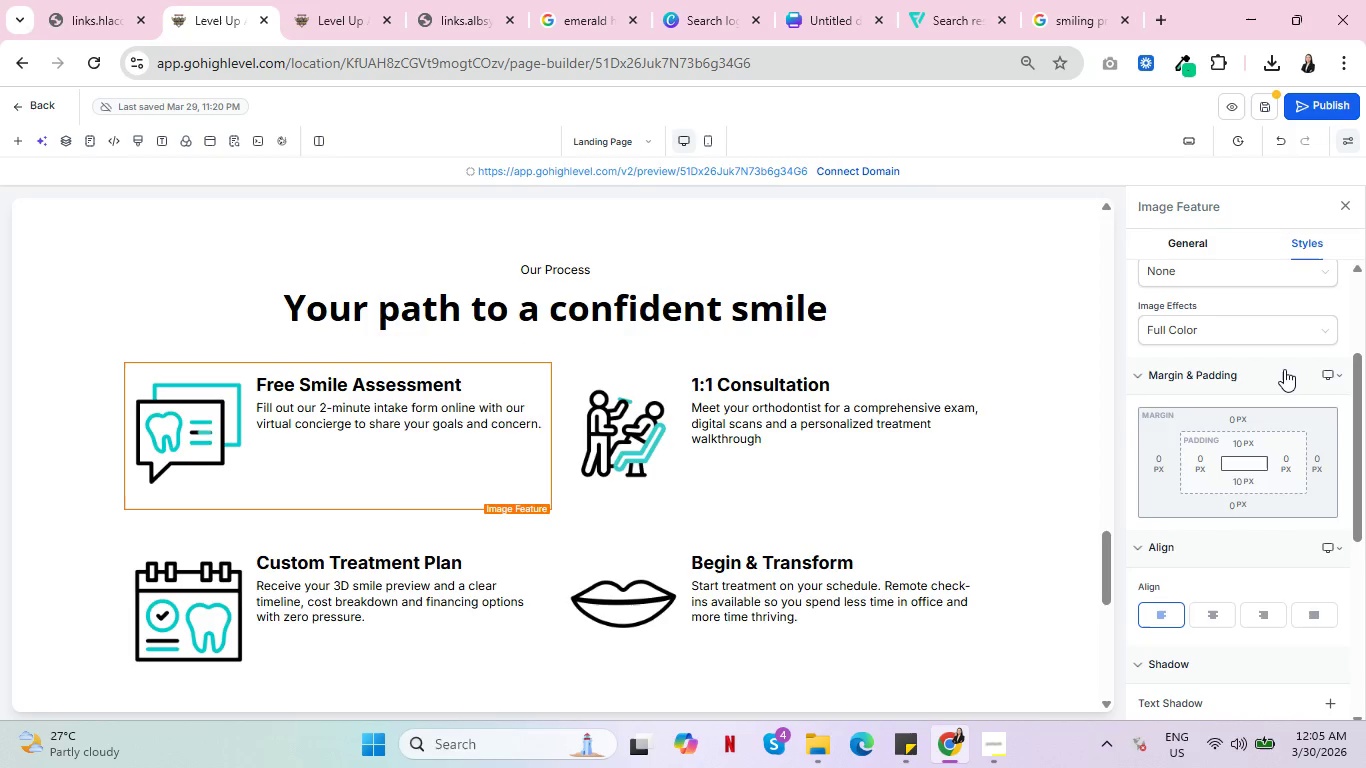 
scroll: coordinate [1255, 393], scroll_direction: up, amount: 2.0
 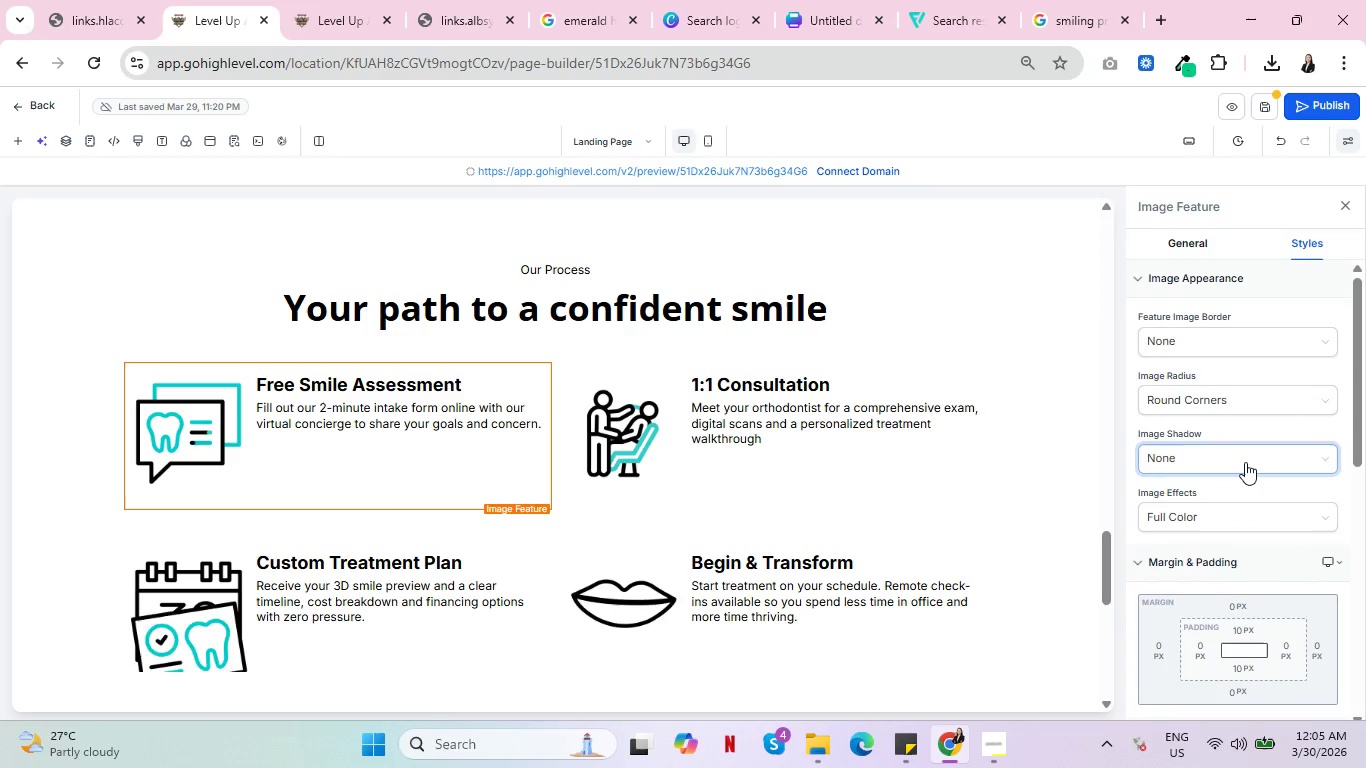 
left_click([171, 350])
 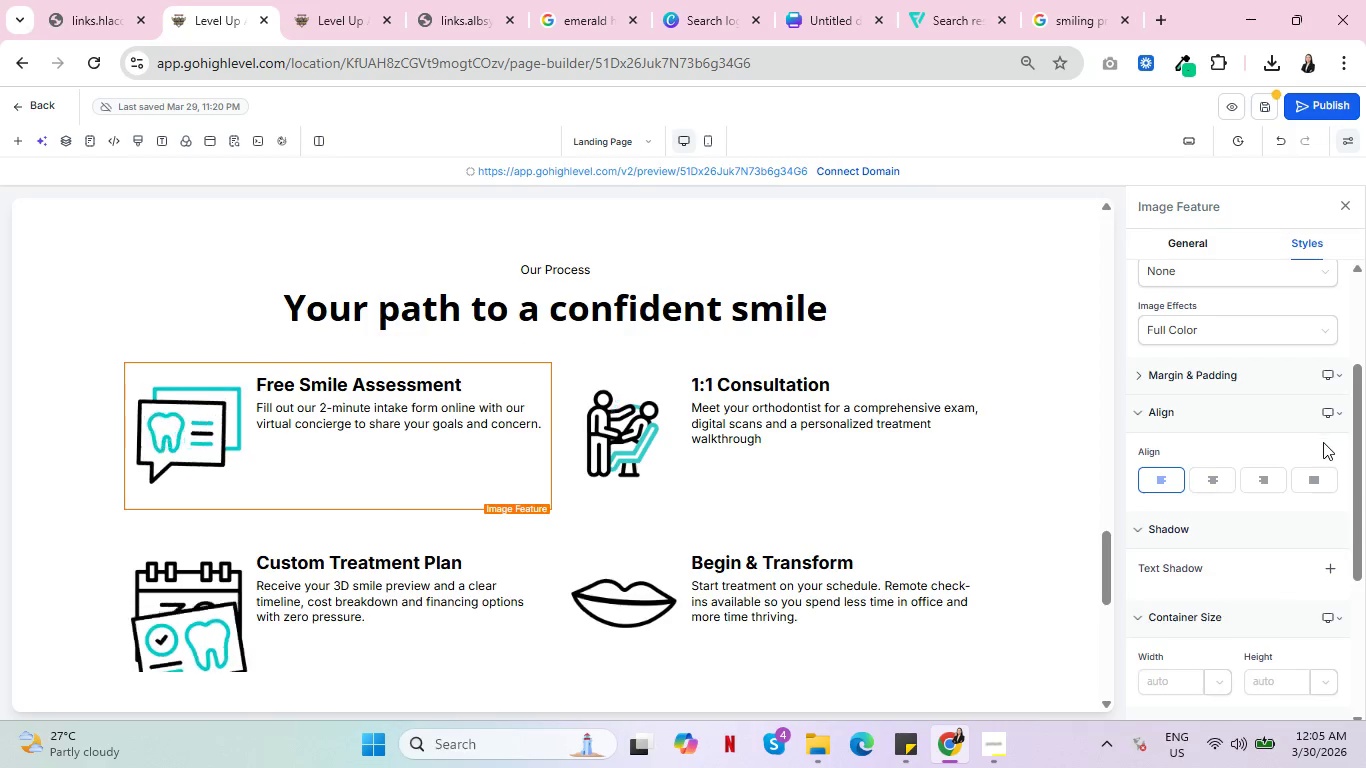 
left_click([1284, 369])
 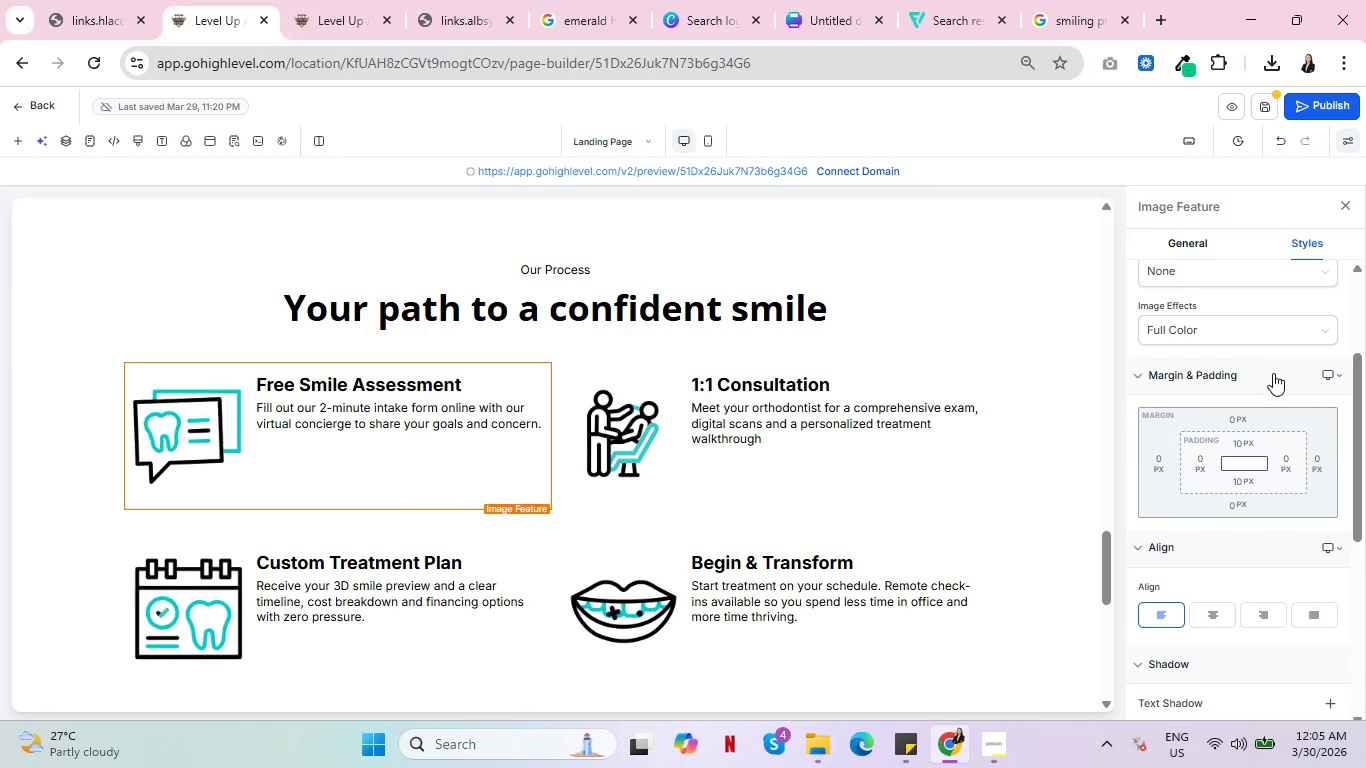 
left_click([1245, 462])
 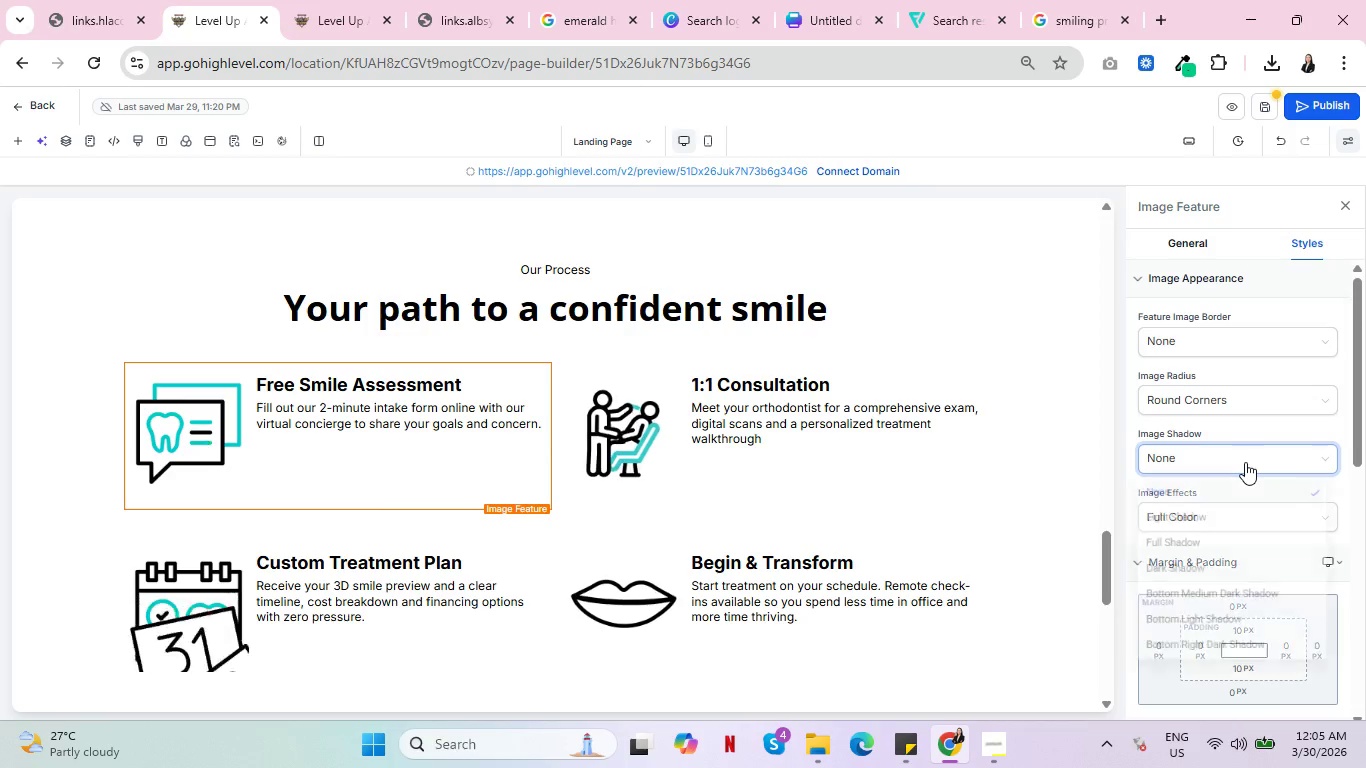 
mouse_move([1215, 493])
 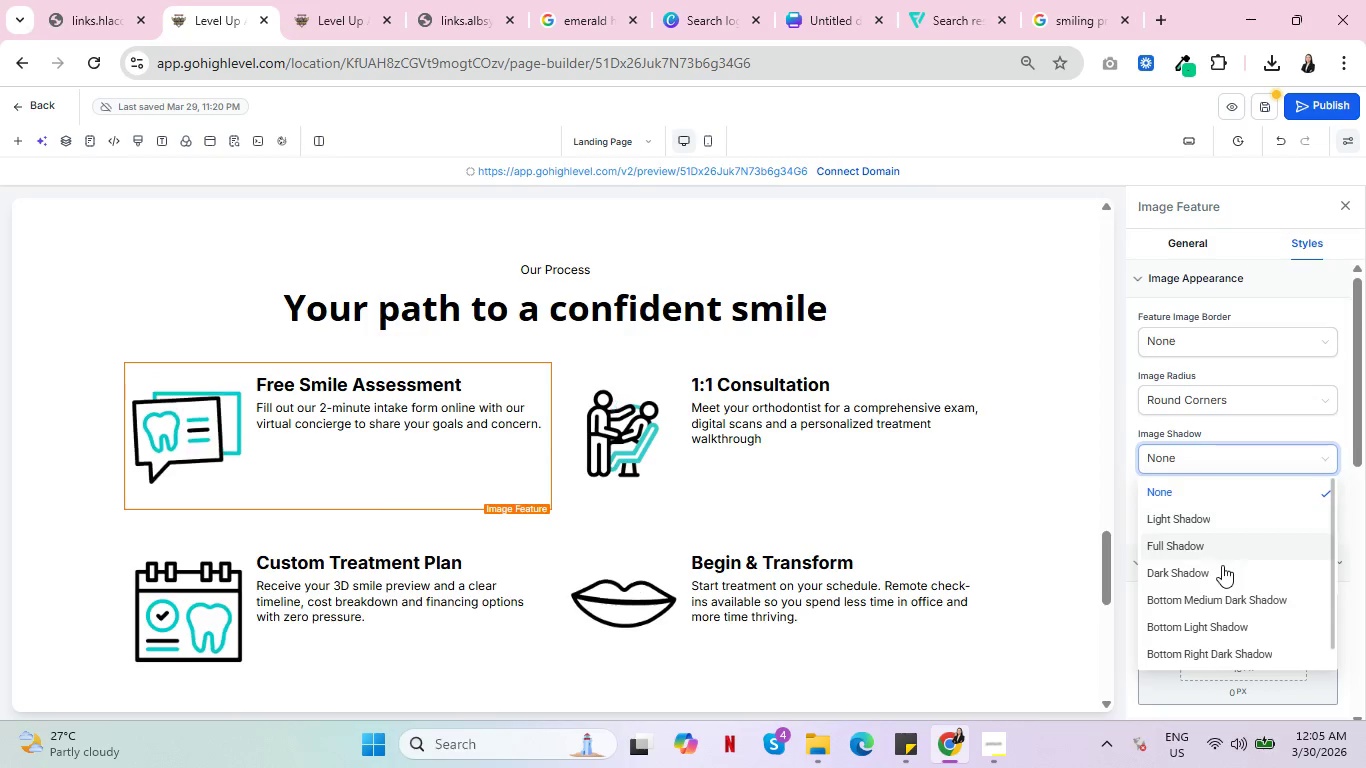 
left_click([1220, 577])
 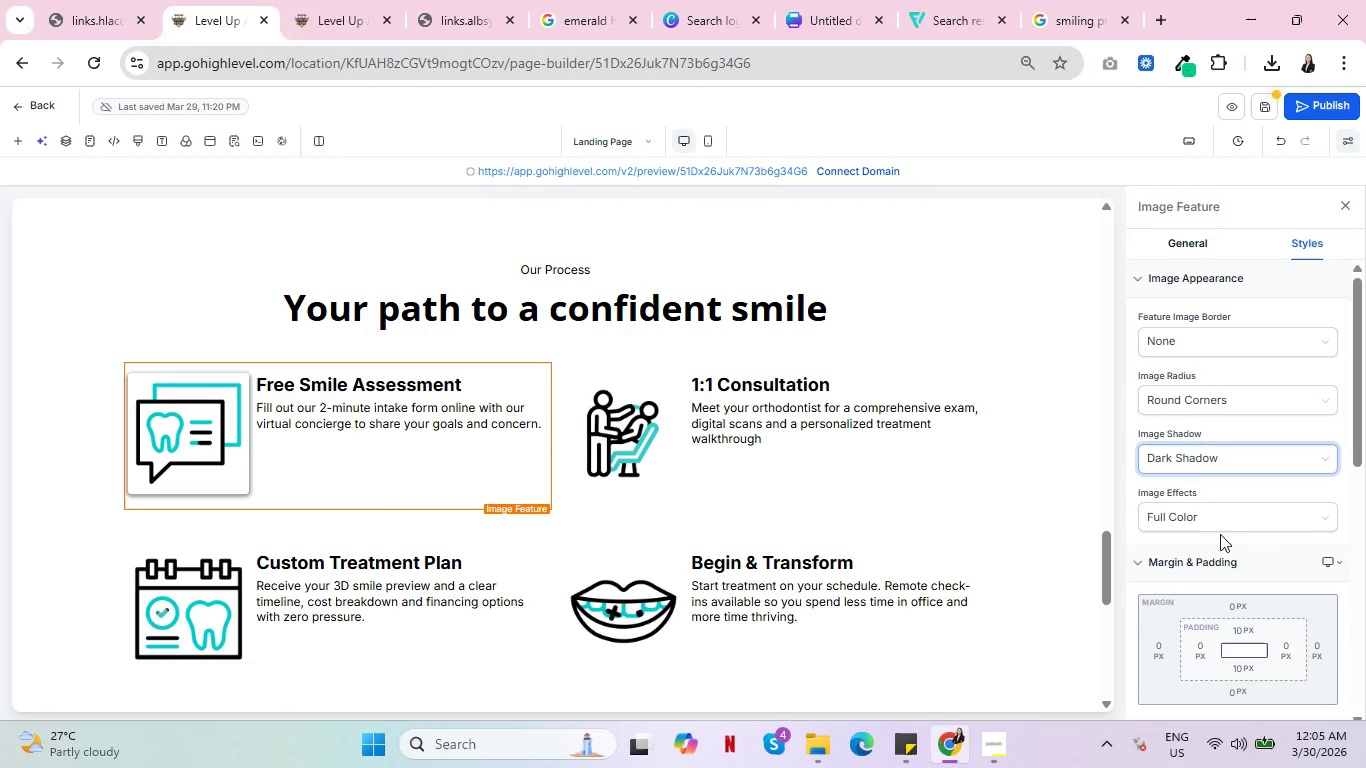 
wait(5.06)
 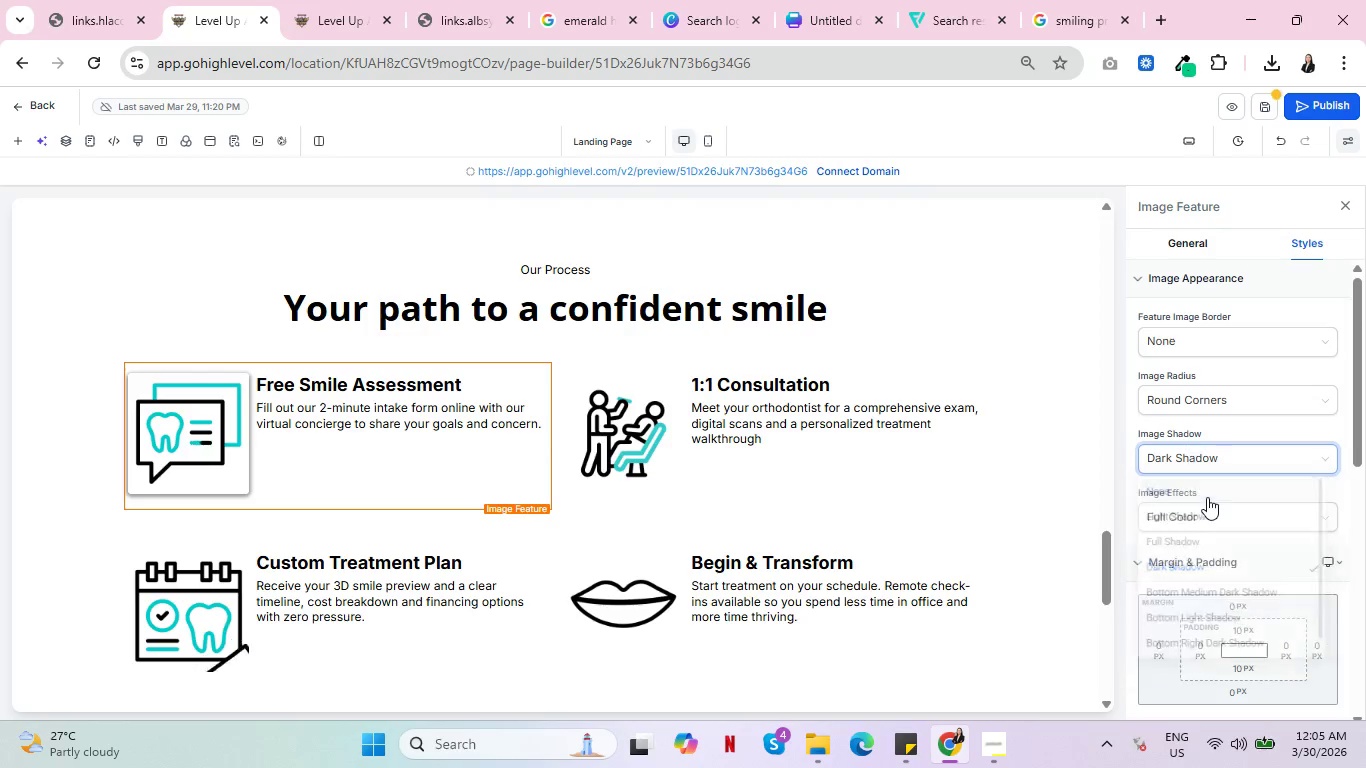 
scroll: coordinate [1269, 469], scroll_direction: up, amount: 1.0
 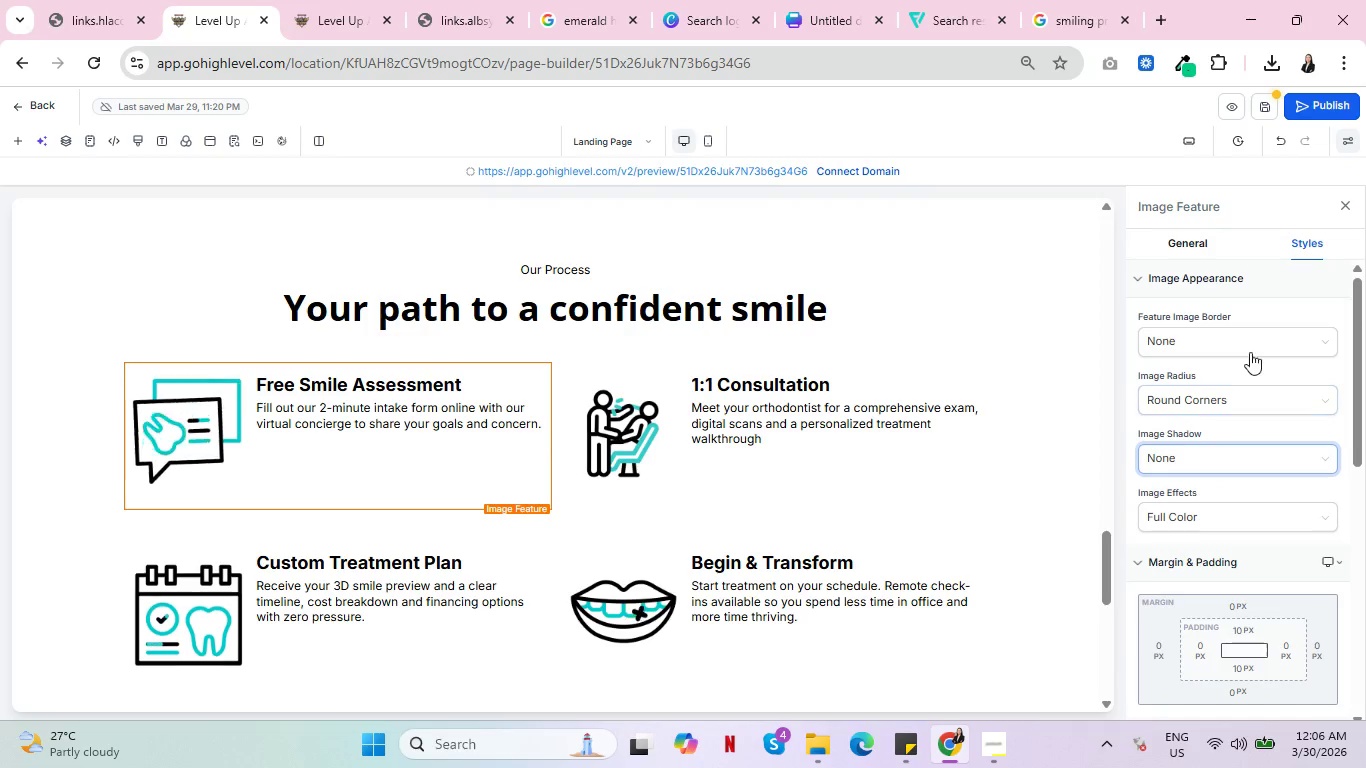 
left_click([1237, 456])
 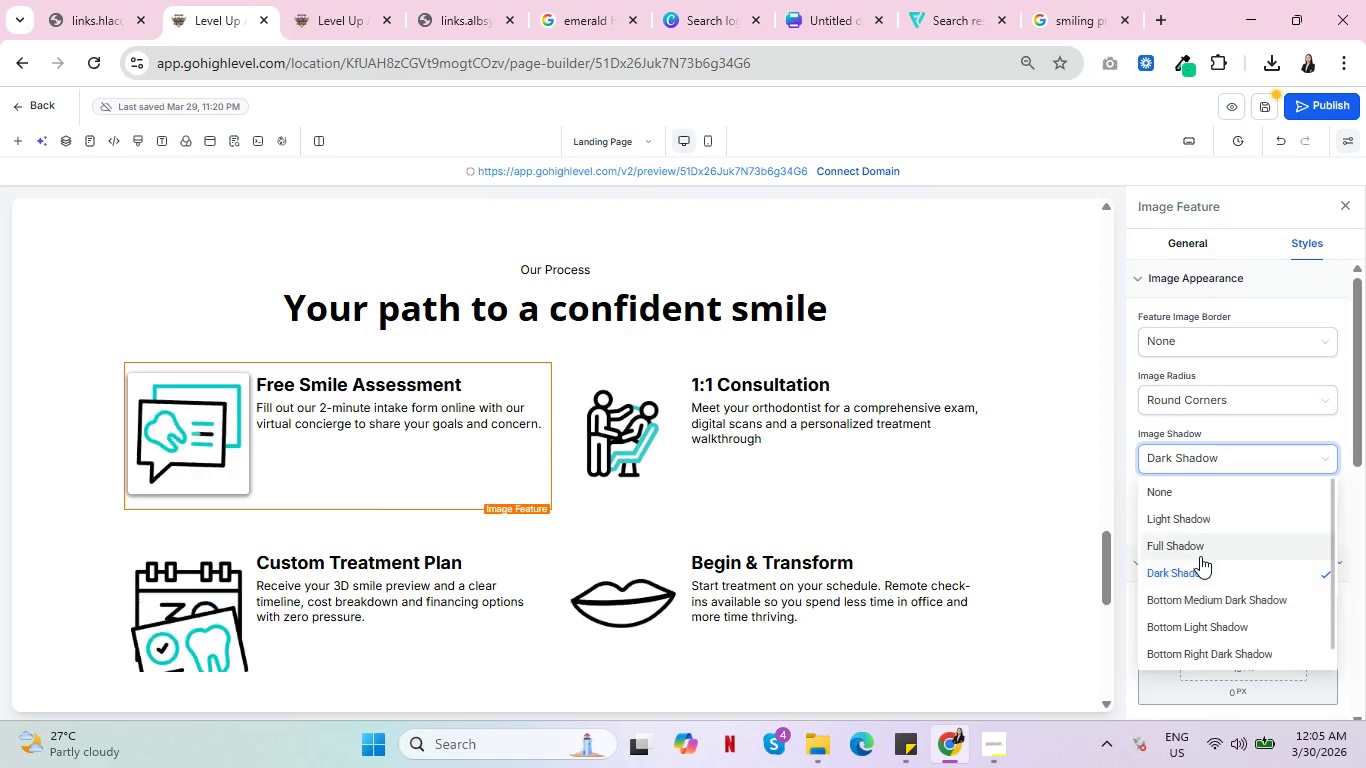 
left_click([1207, 497])
 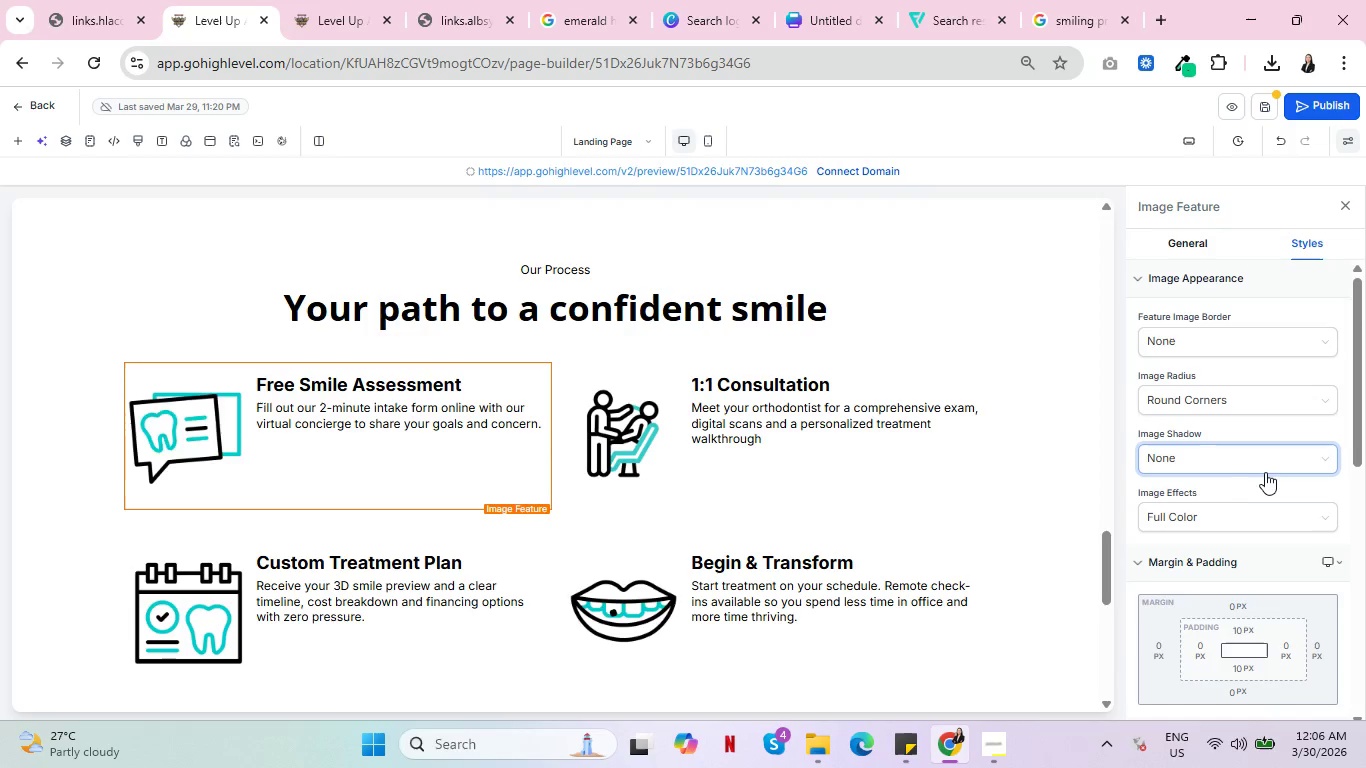 
left_click([1250, 340])
 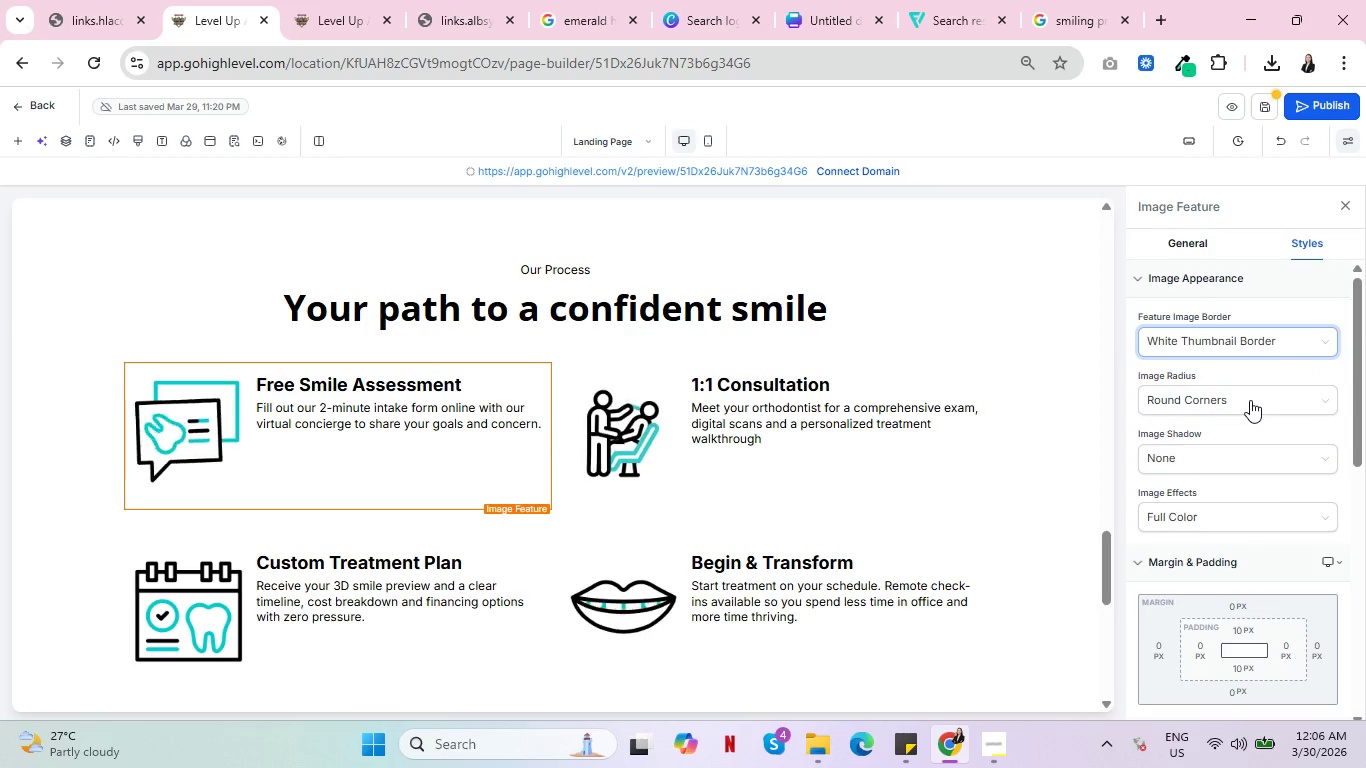 
left_click([946, 487])
 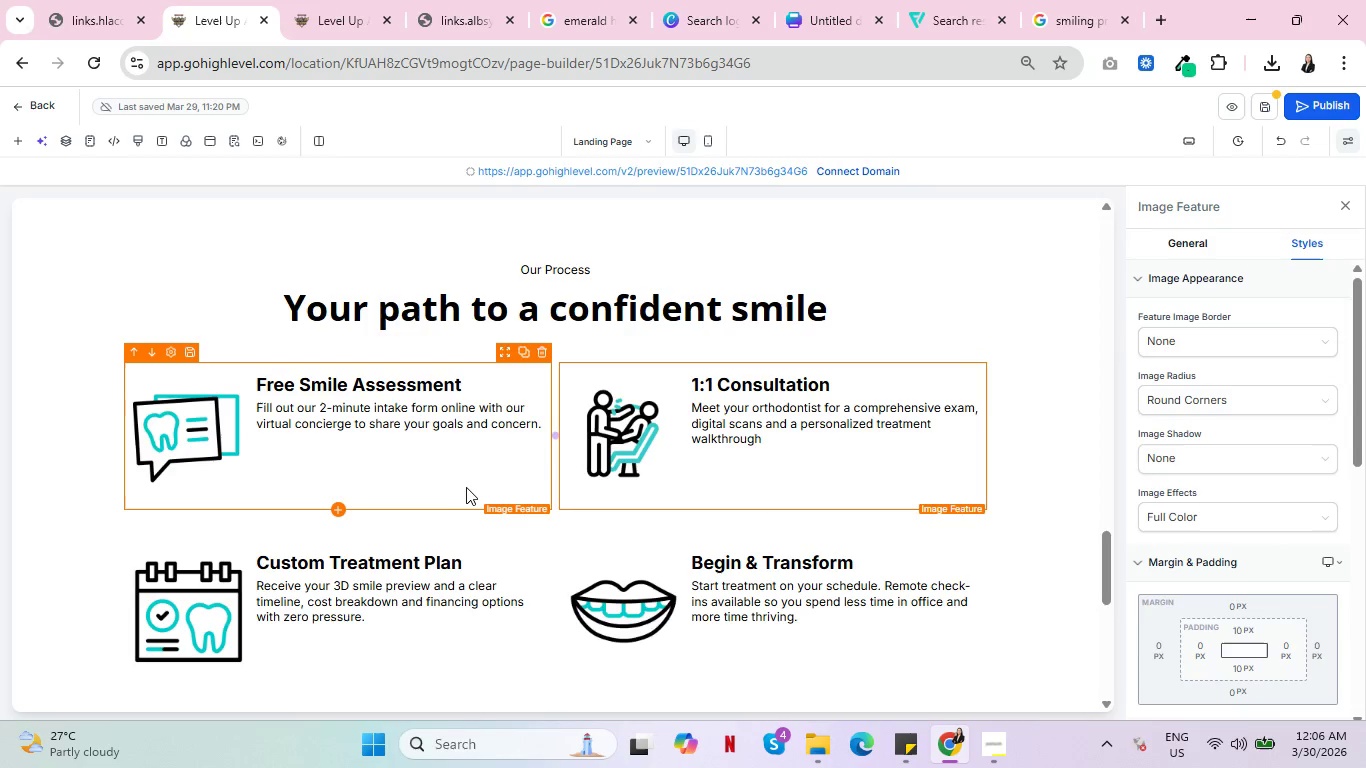 
left_click([462, 485])
 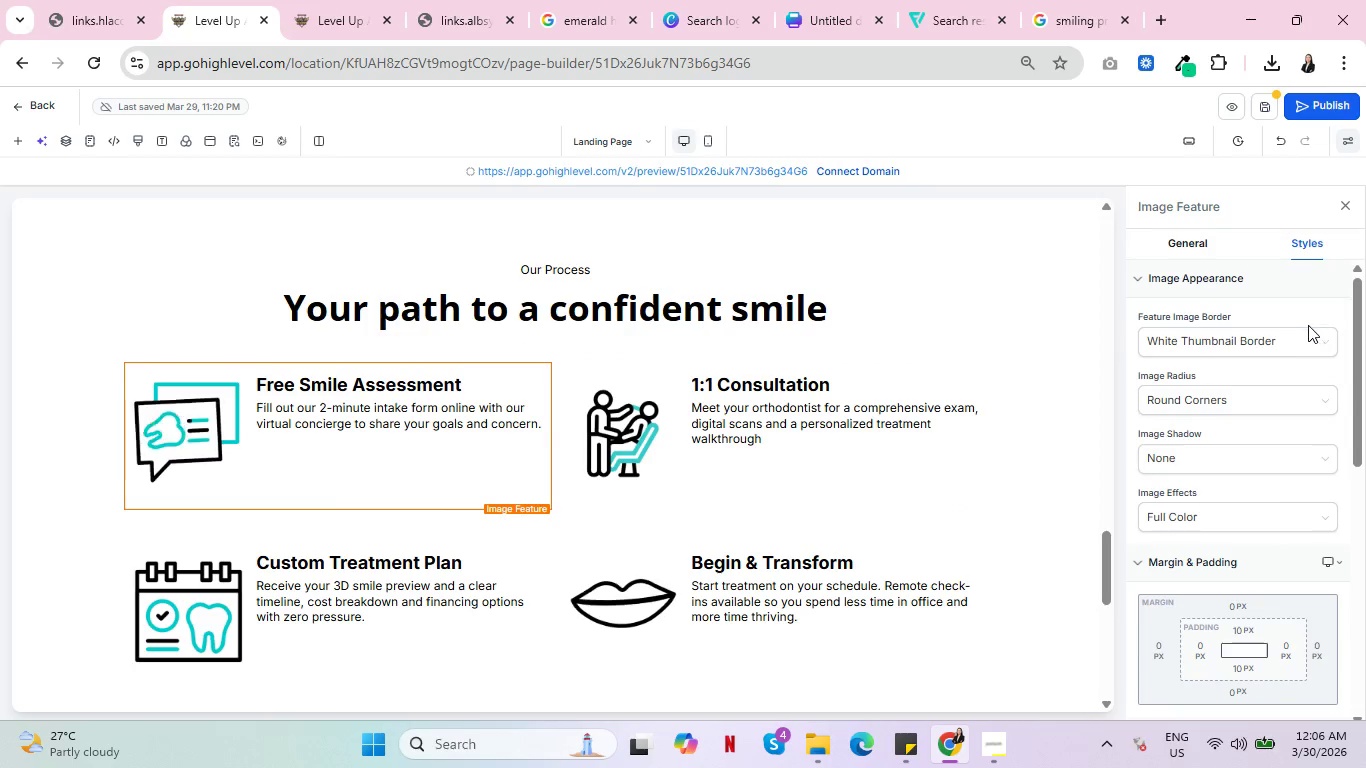 
left_click([1287, 339])
 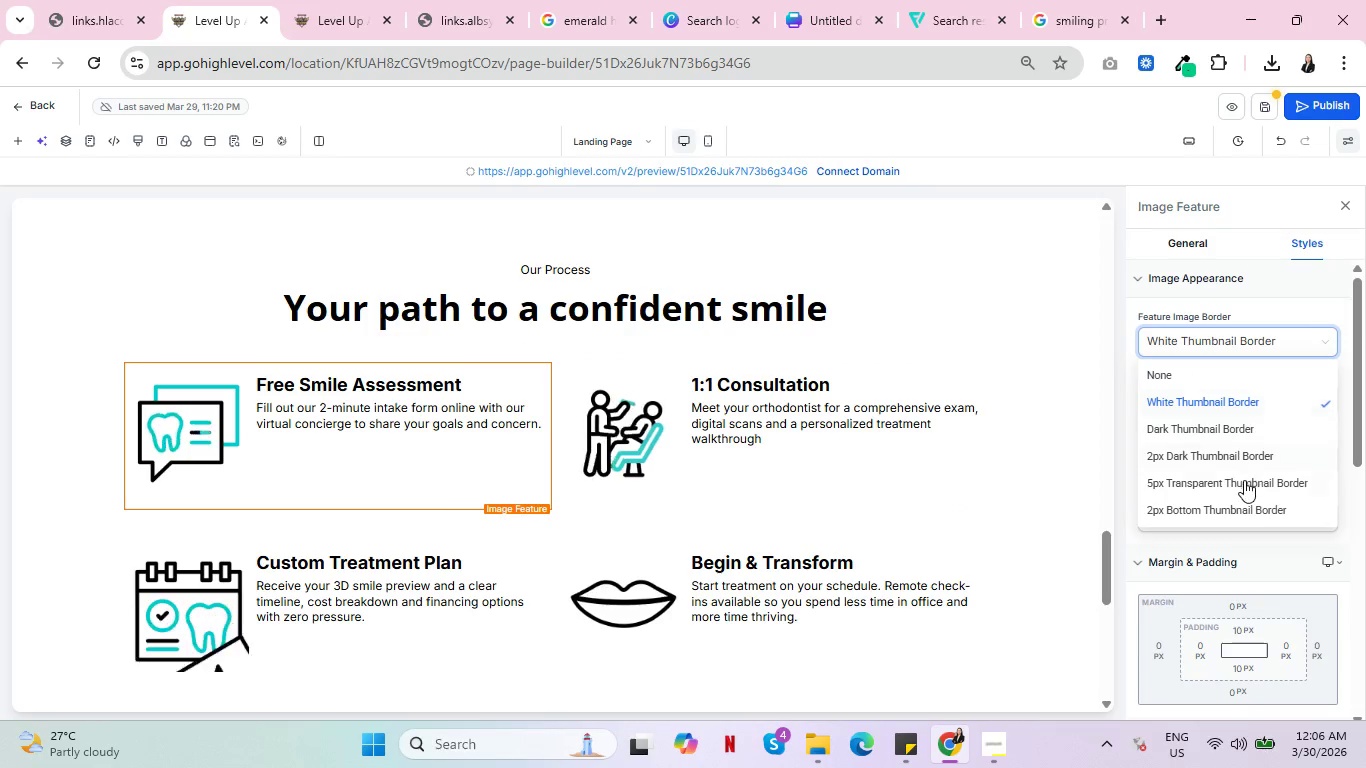 
left_click([1242, 480])
 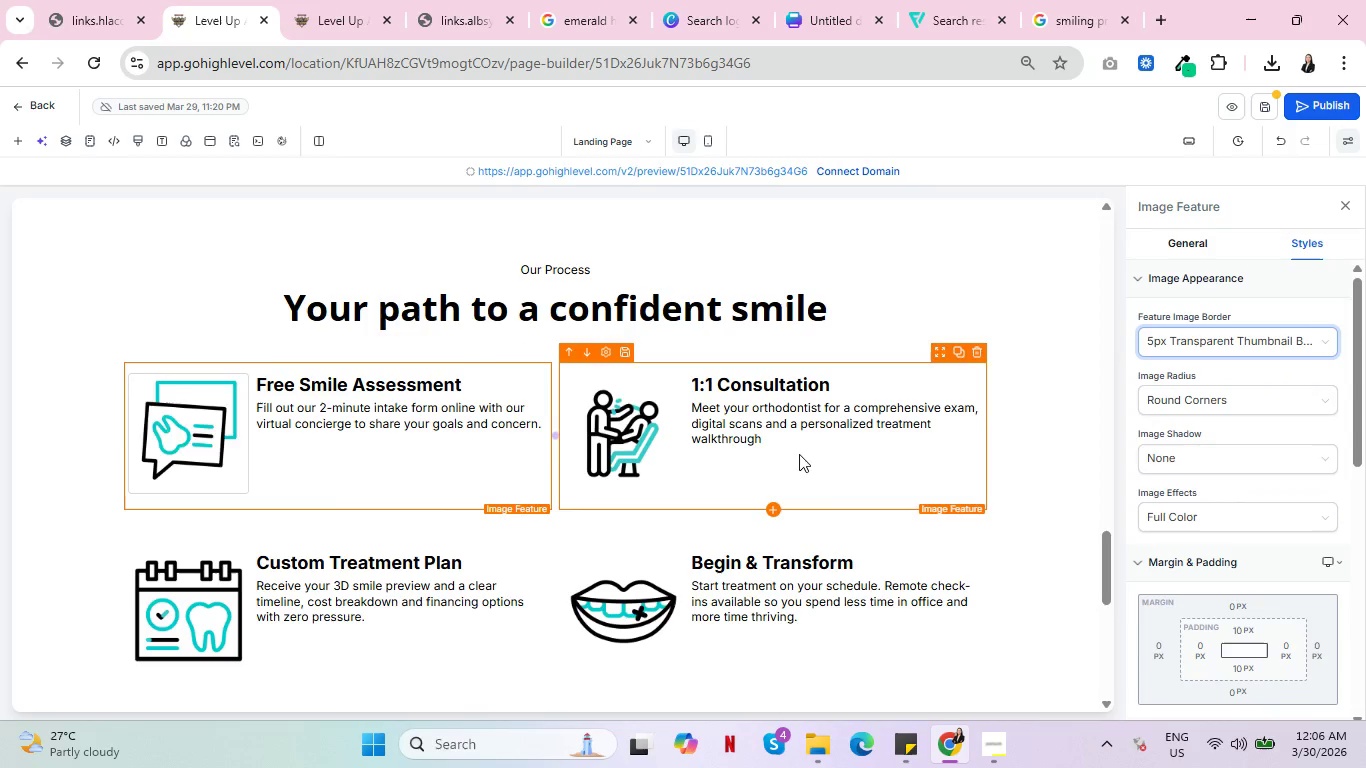 
left_click([425, 444])
 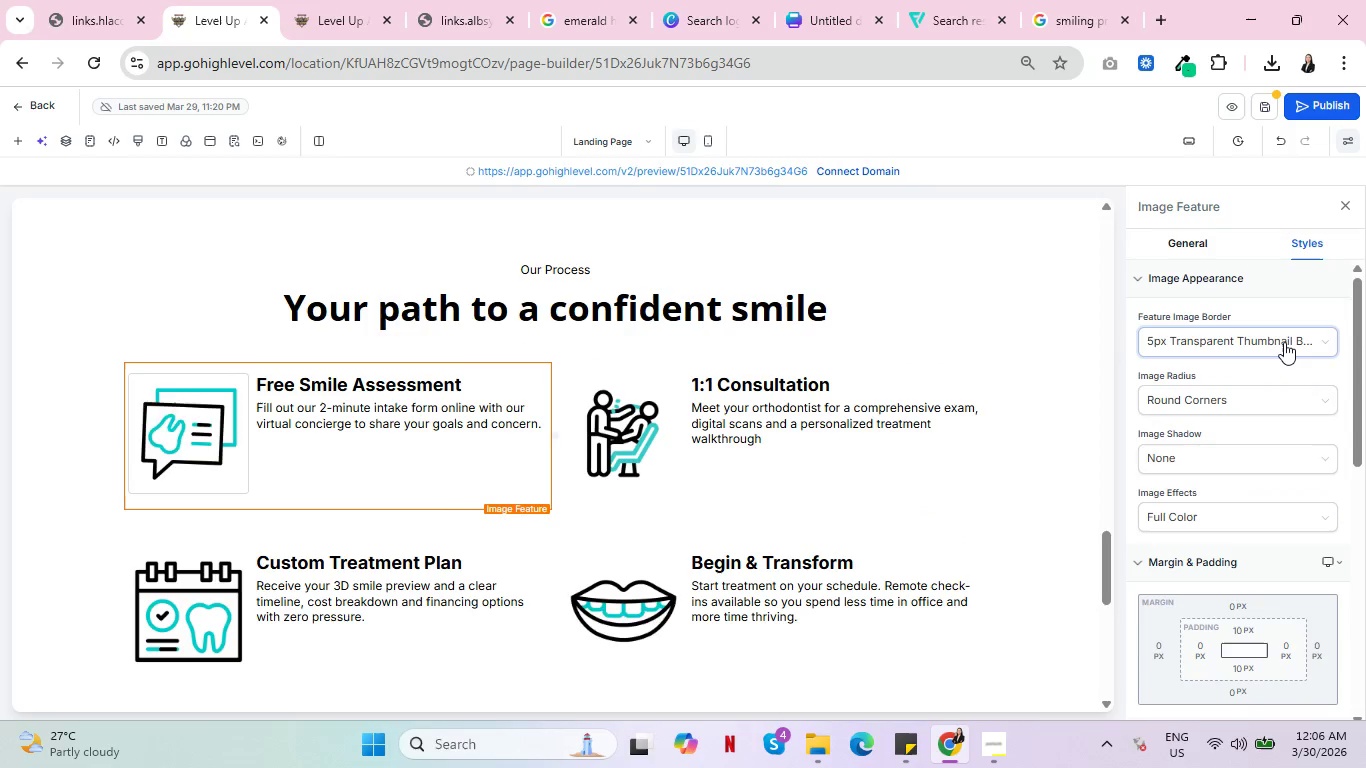 
left_click([1284, 342])
 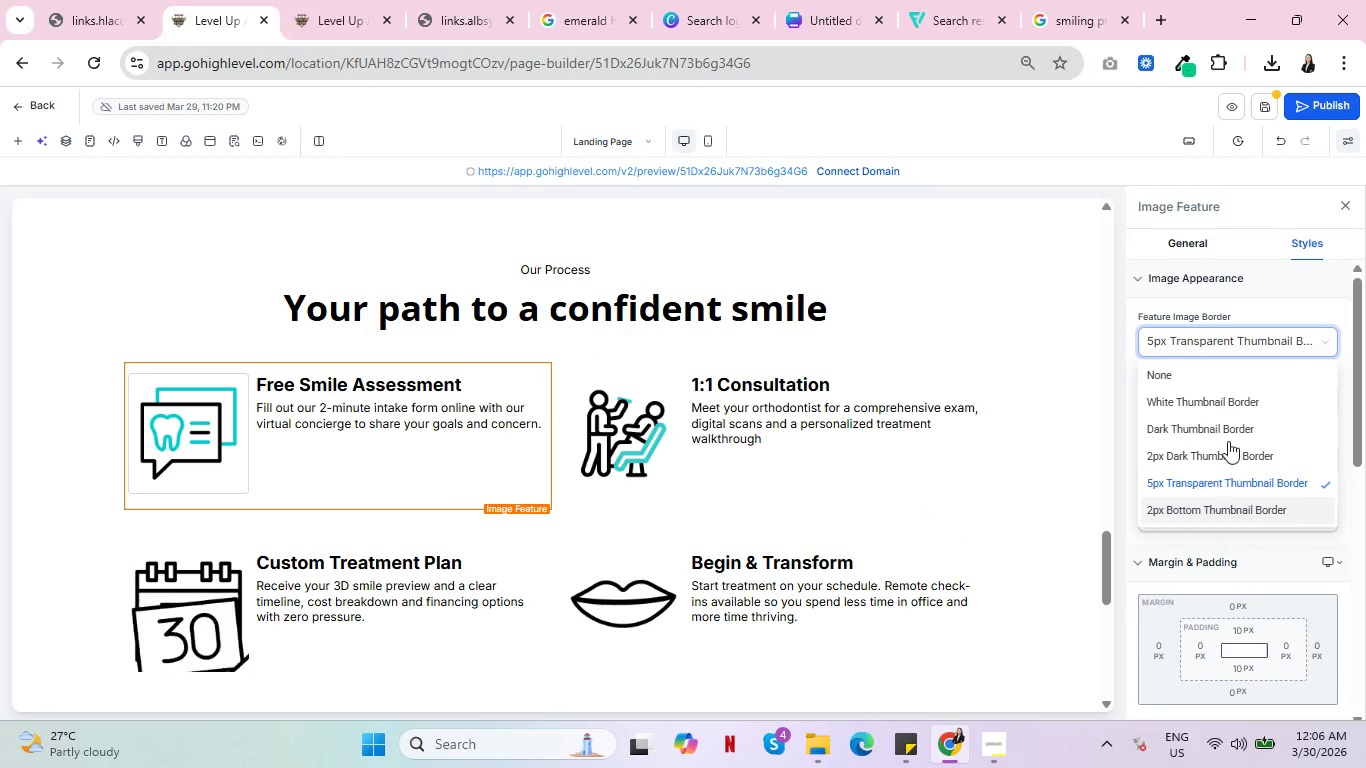 
left_click([1233, 426])
 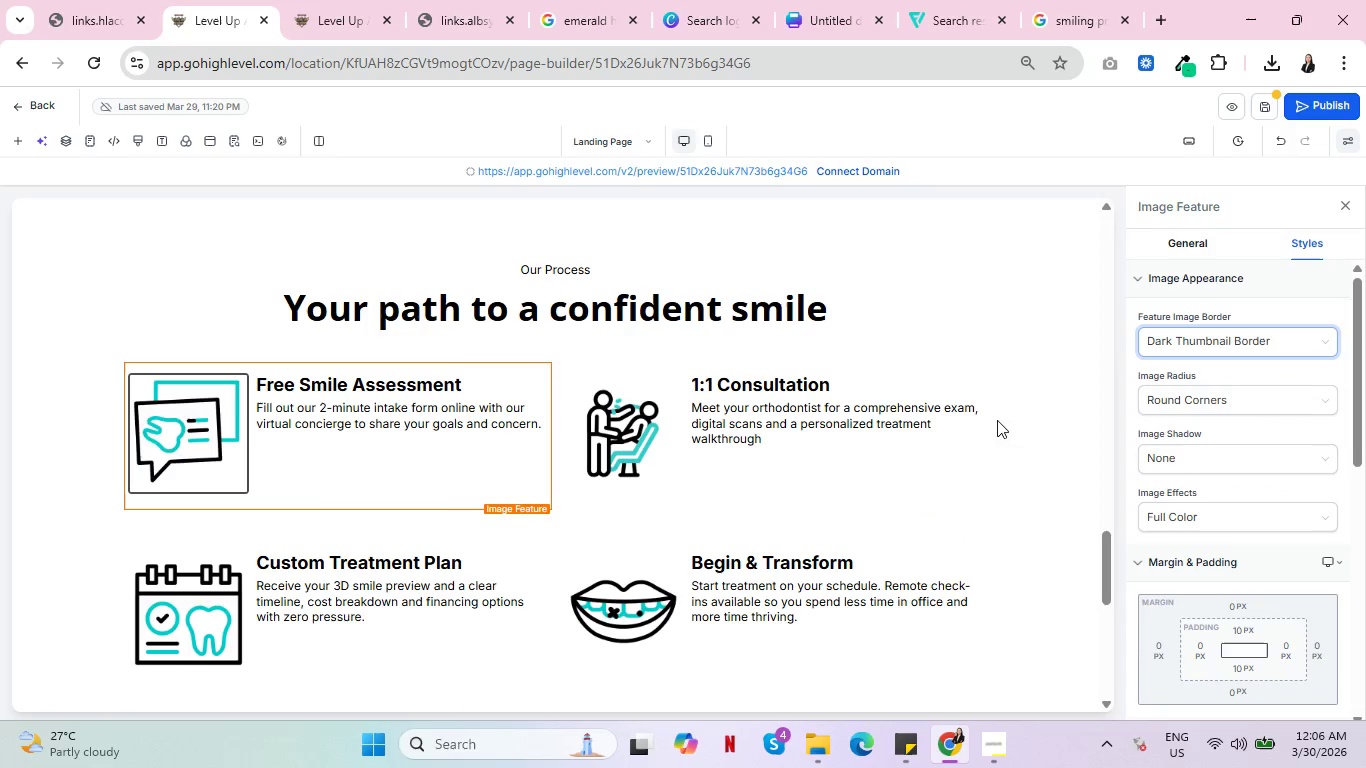 
left_click([866, 418])
 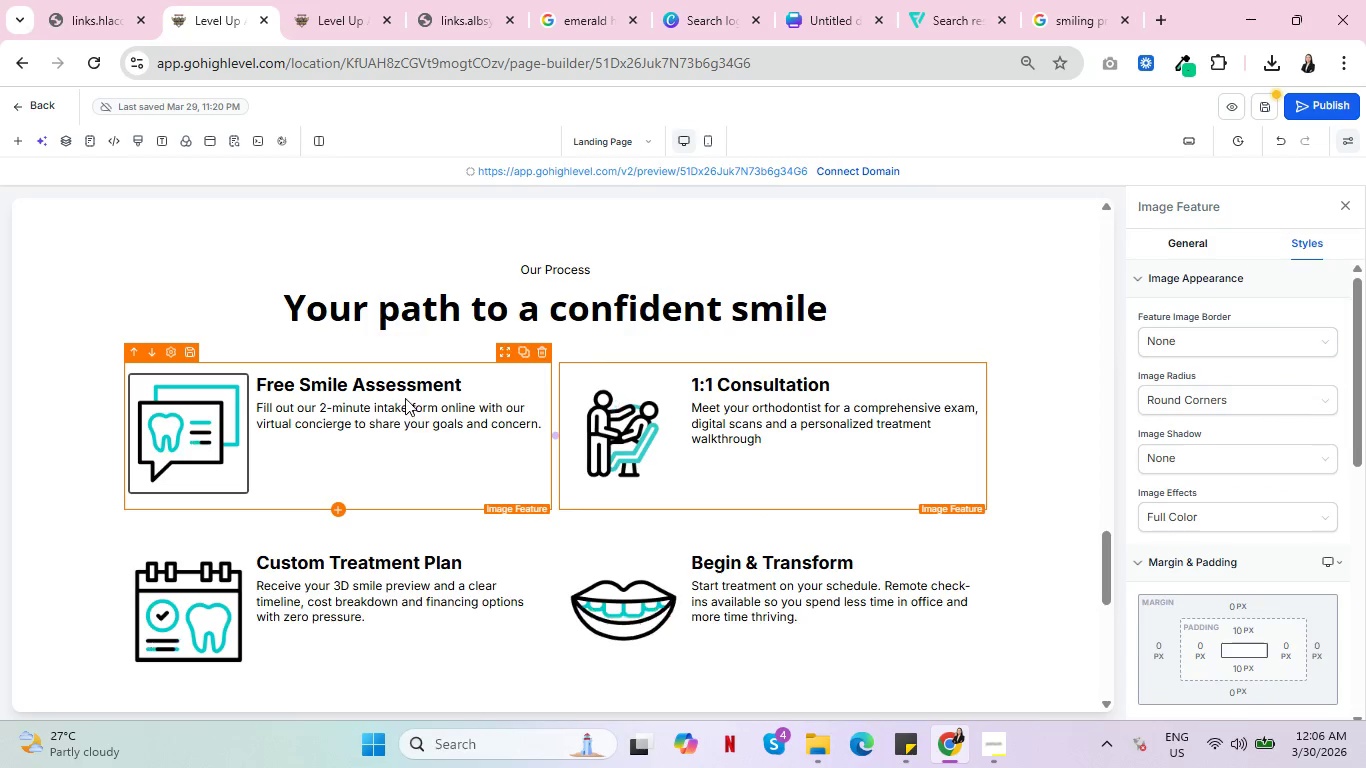 
left_click([405, 393])
 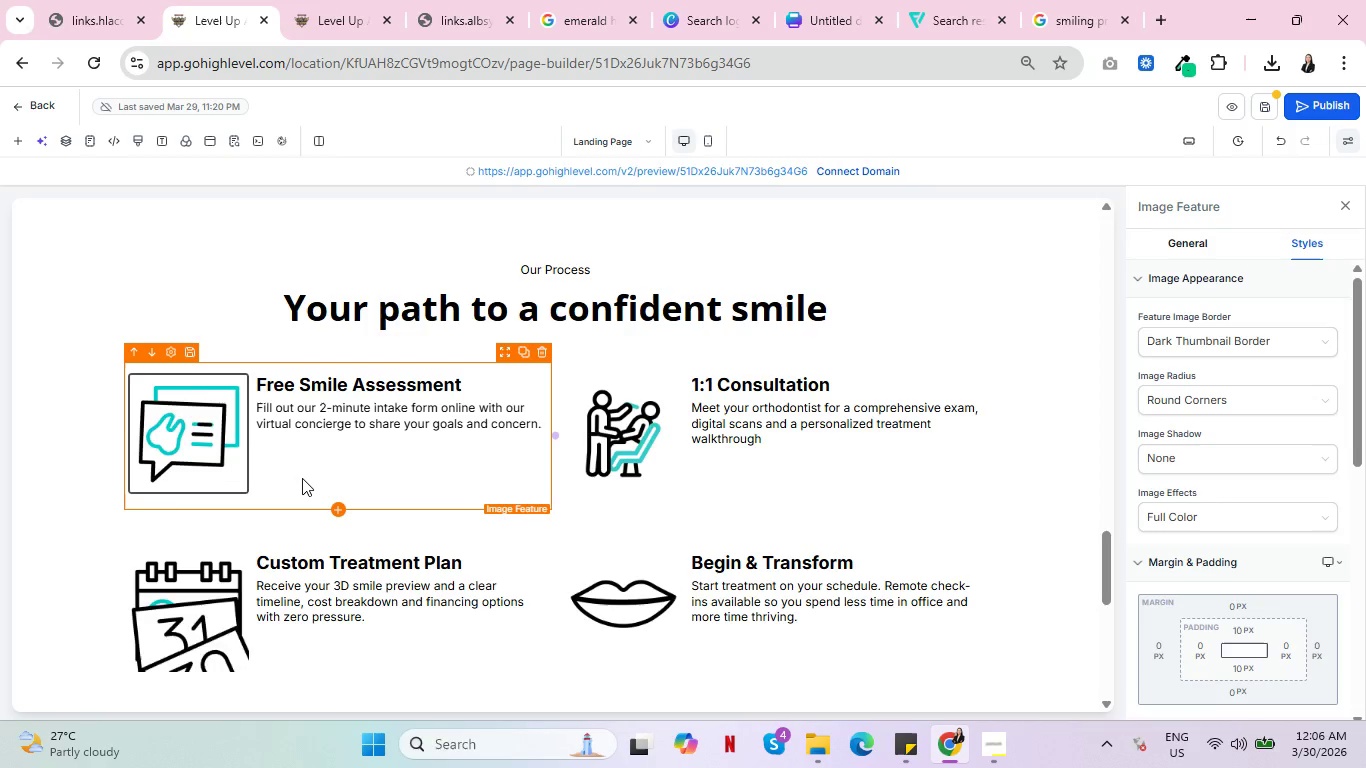 
left_click([302, 478])
 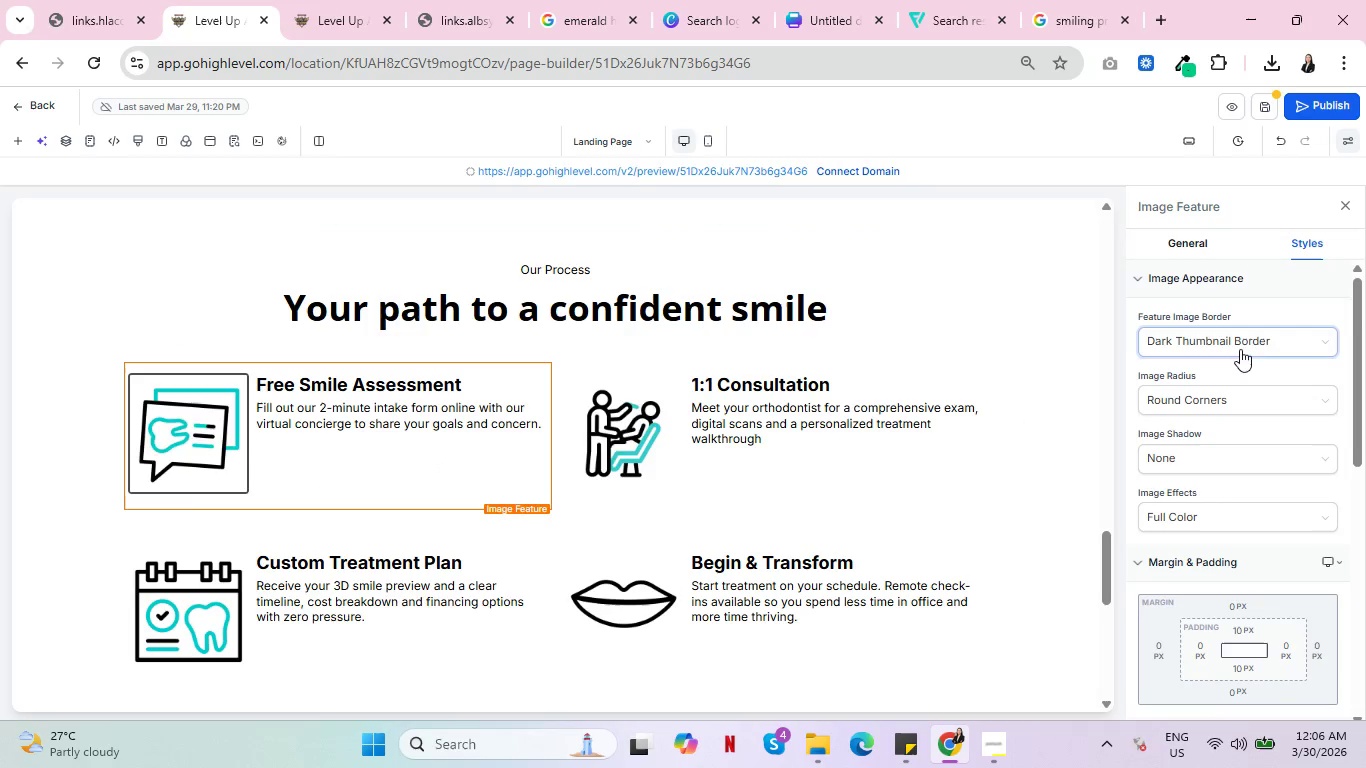 
left_click([1192, 350])
 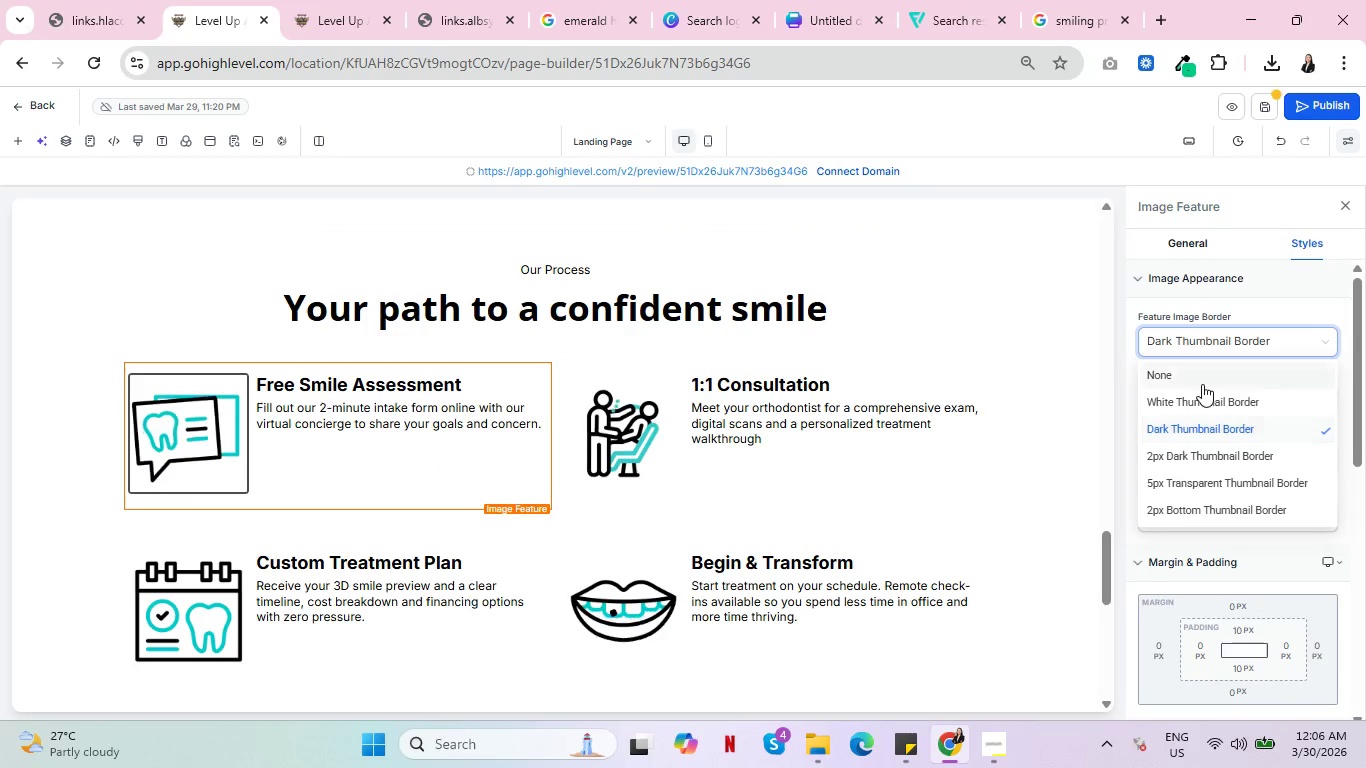 
left_click([1210, 369])
 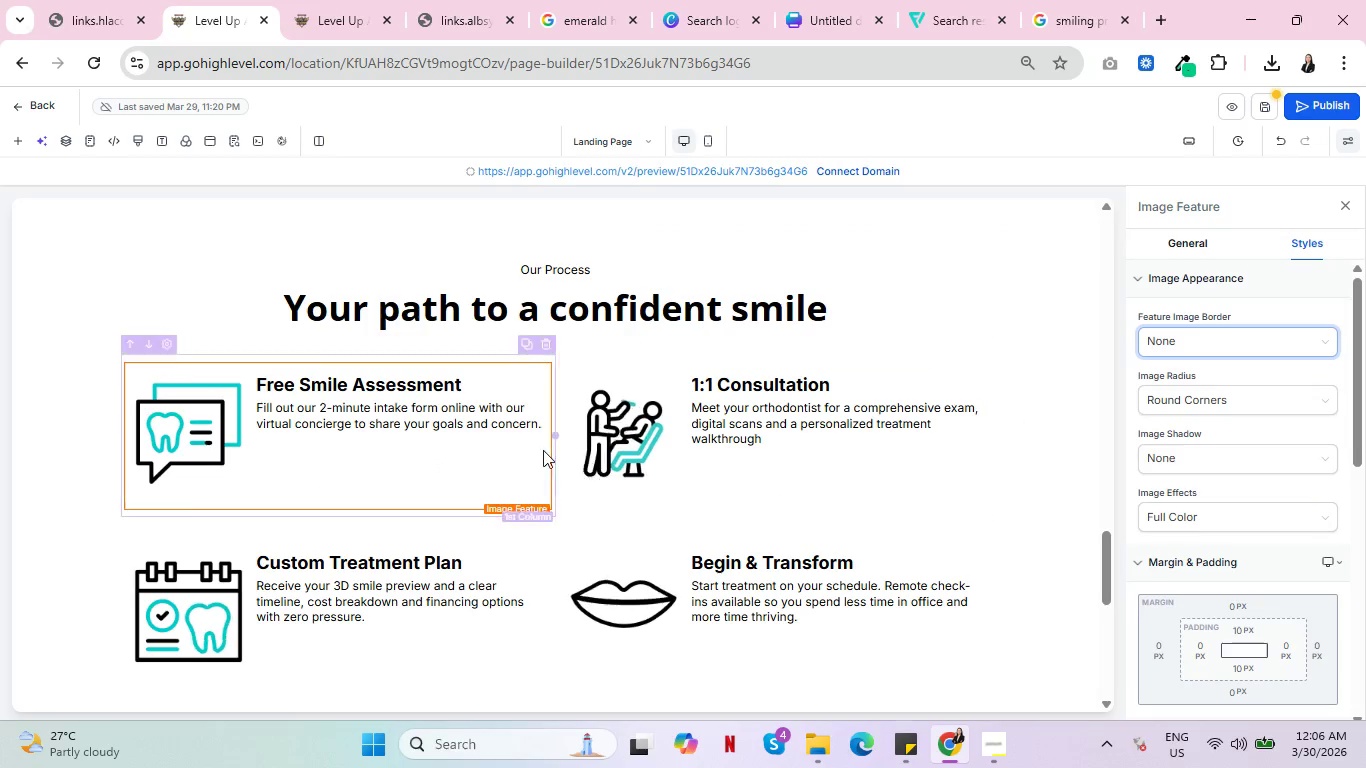 
wait(5.3)
 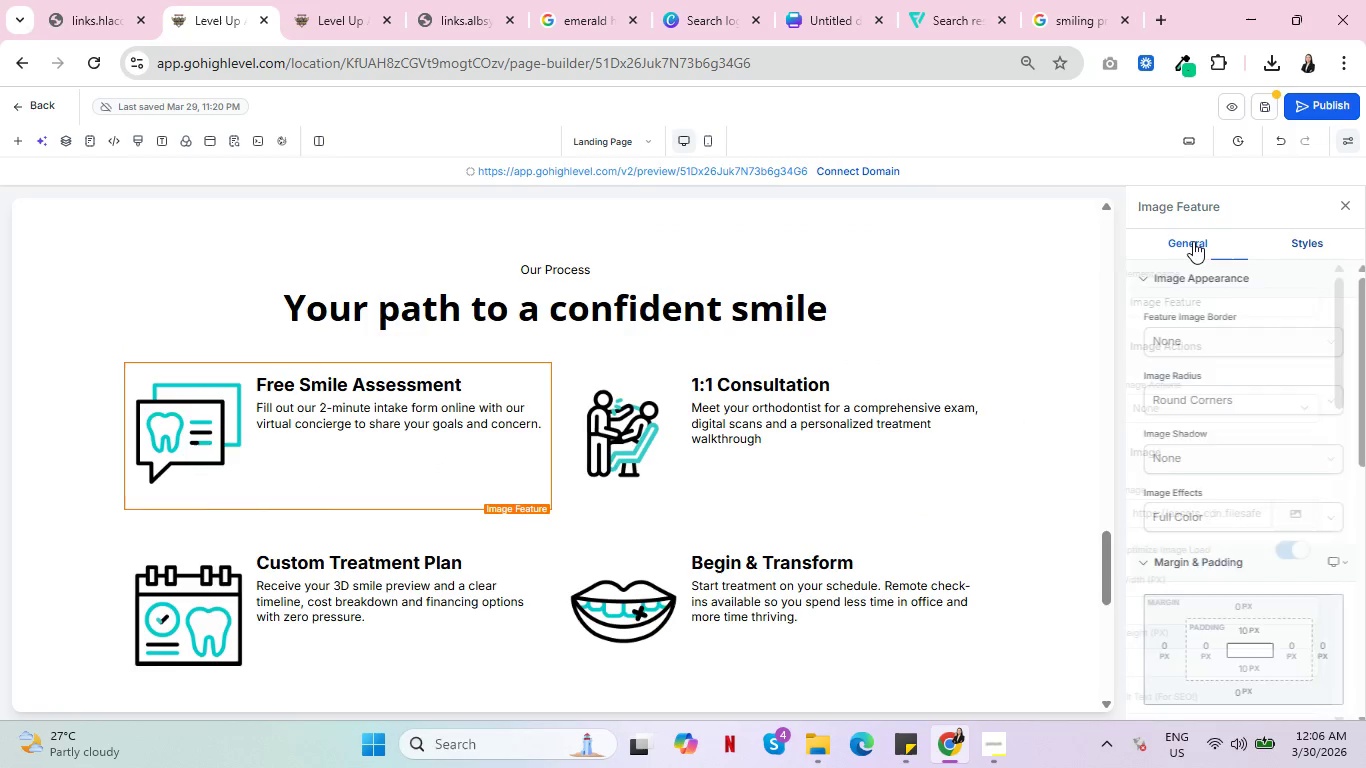 
scroll: coordinate [1353, 467], scroll_direction: up, amount: 5.0
 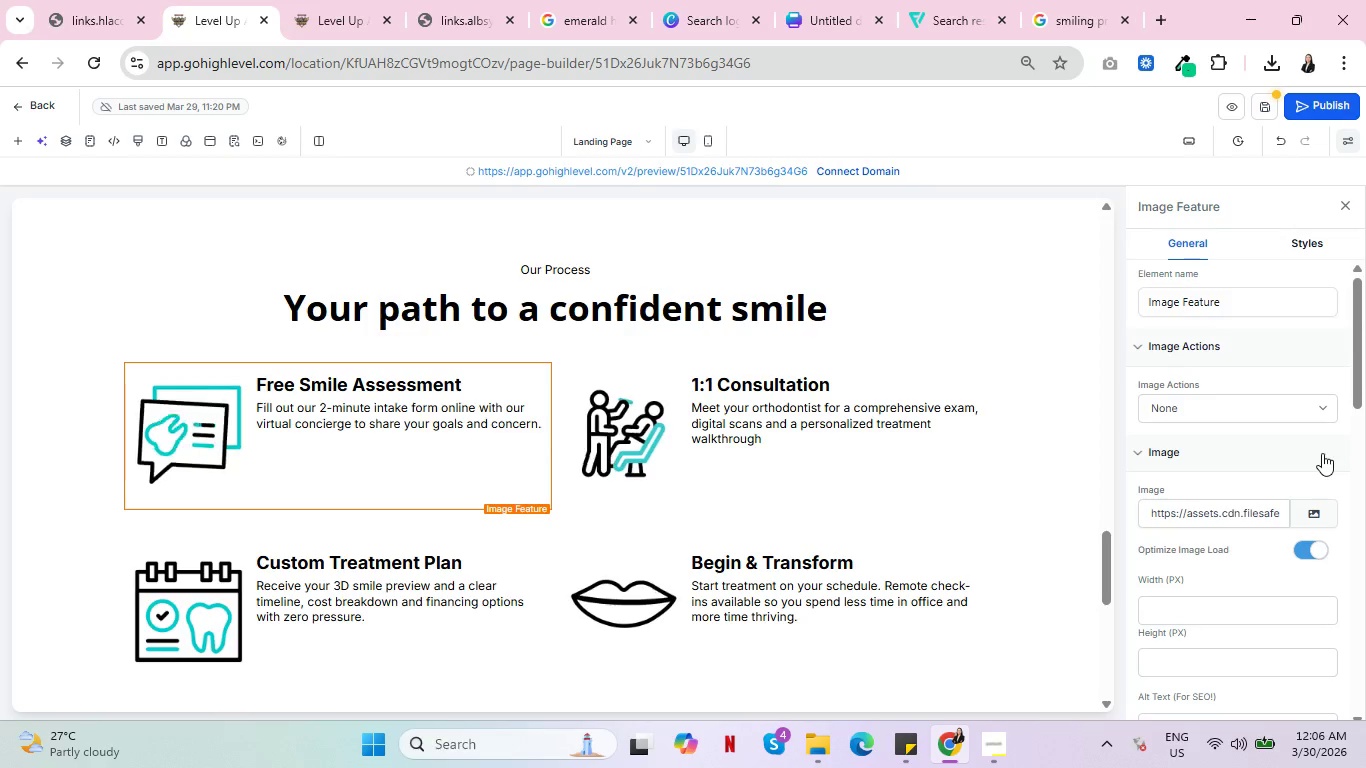 
scroll: coordinate [1322, 453], scroll_direction: down, amount: 2.0
 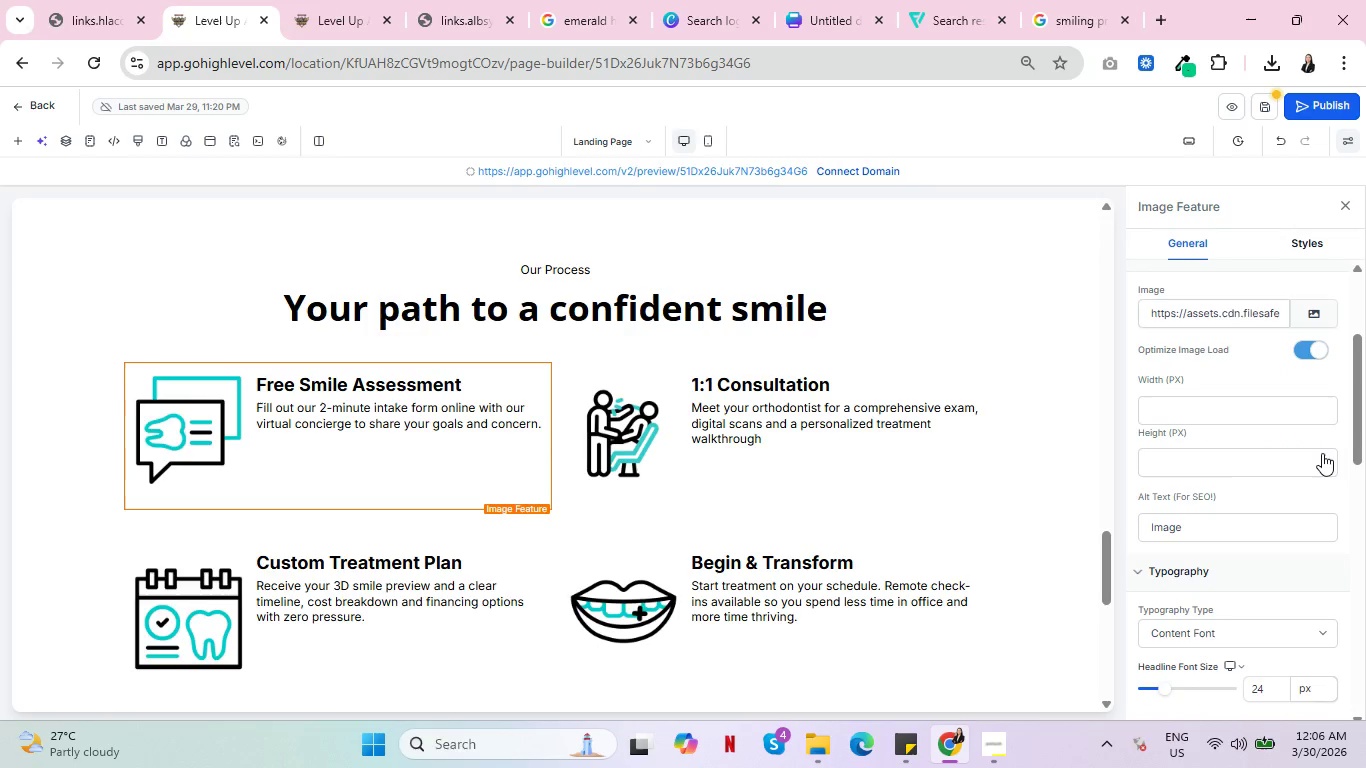 
left_click([483, 400])
 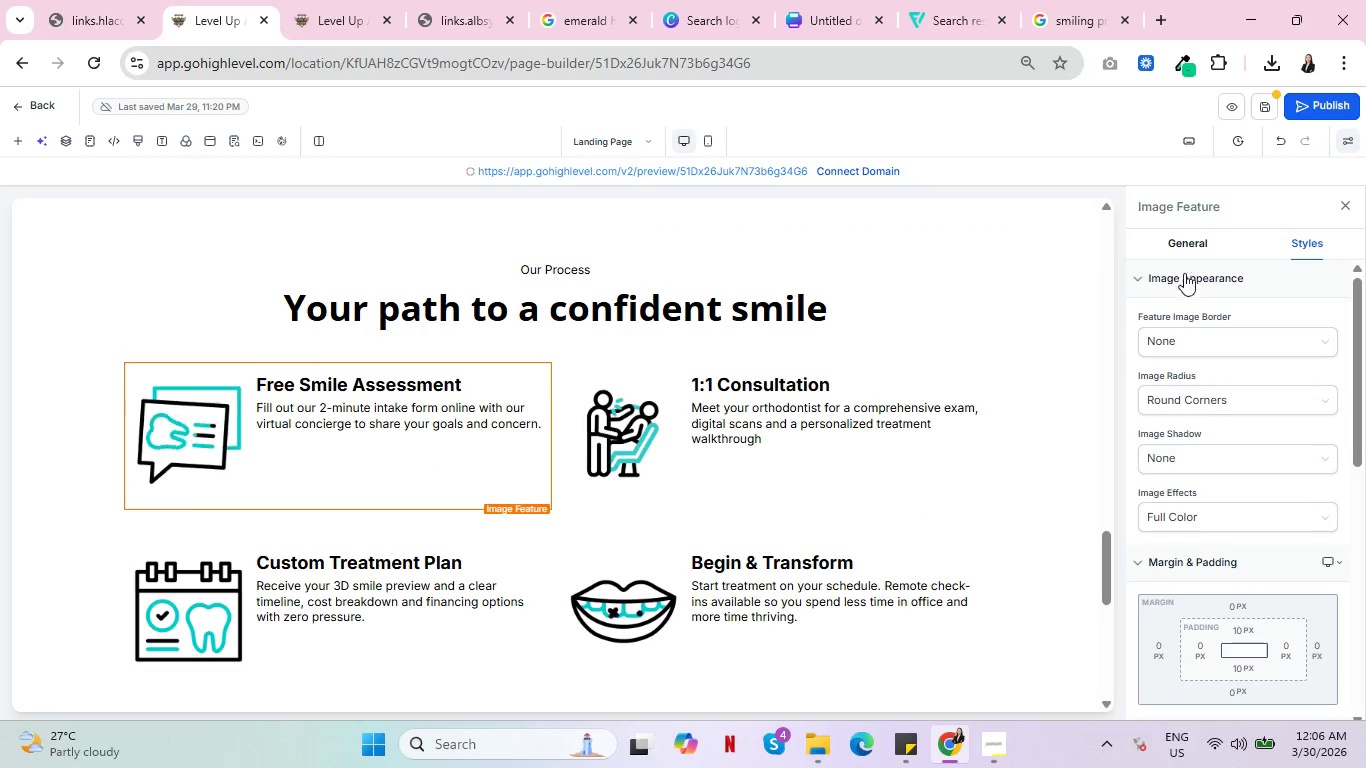 
scroll: coordinate [1322, 453], scroll_direction: down, amount: 1.0
 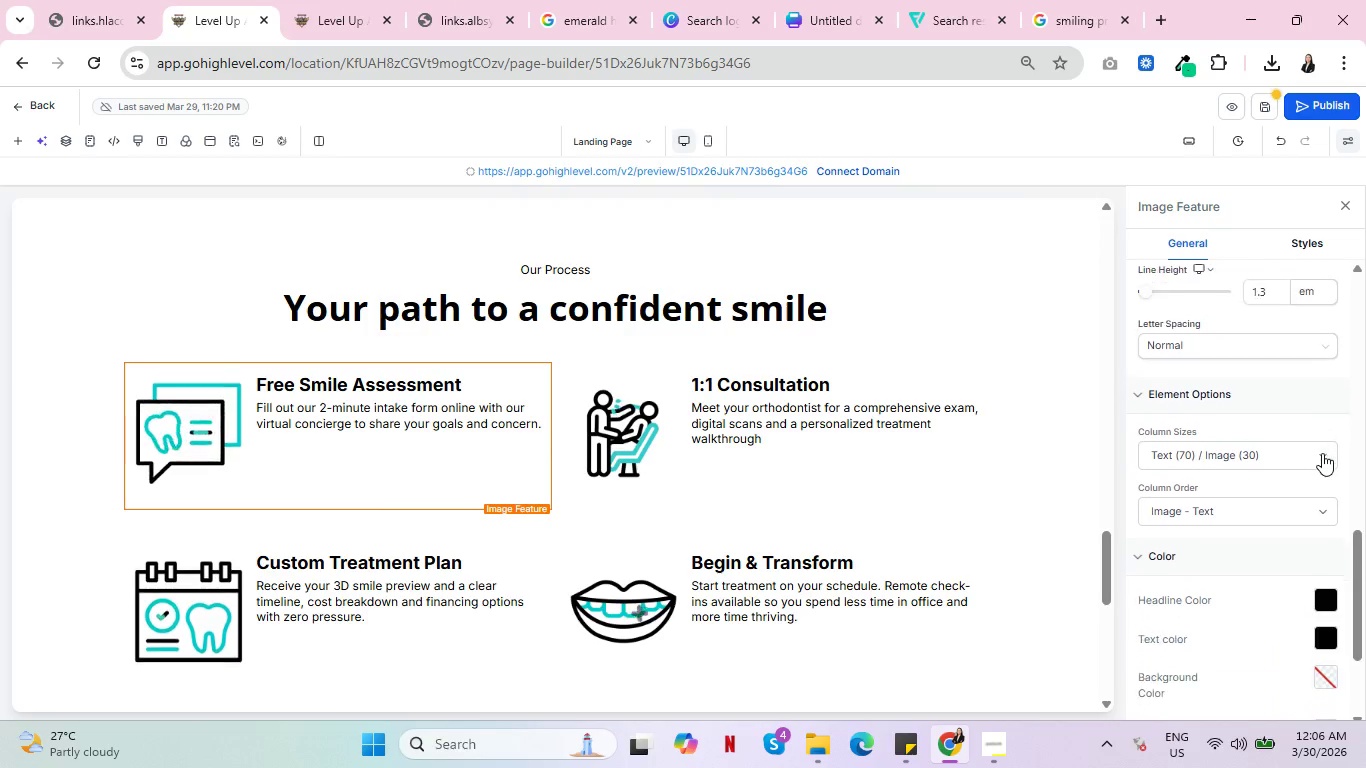 
left_click([1193, 241])
 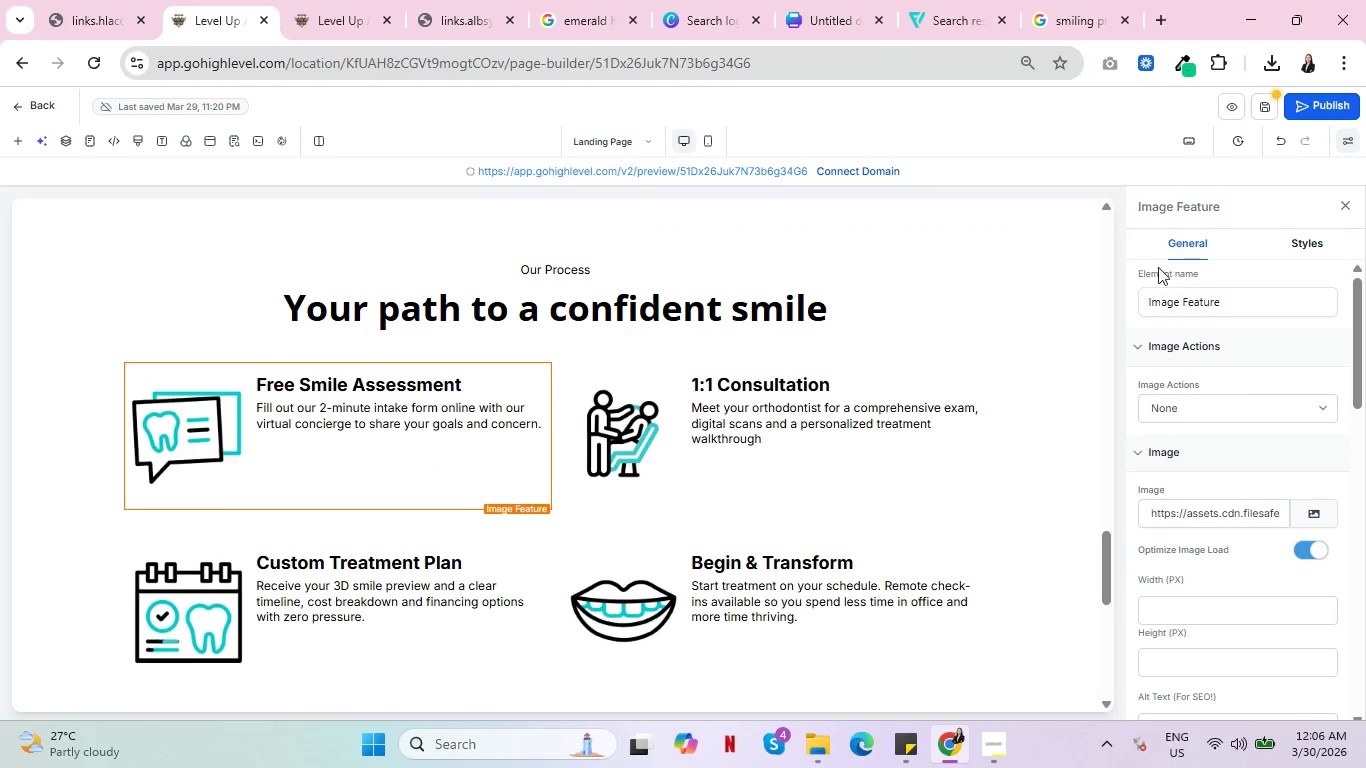 
scroll: coordinate [1281, 473], scroll_direction: down, amount: 2.0
 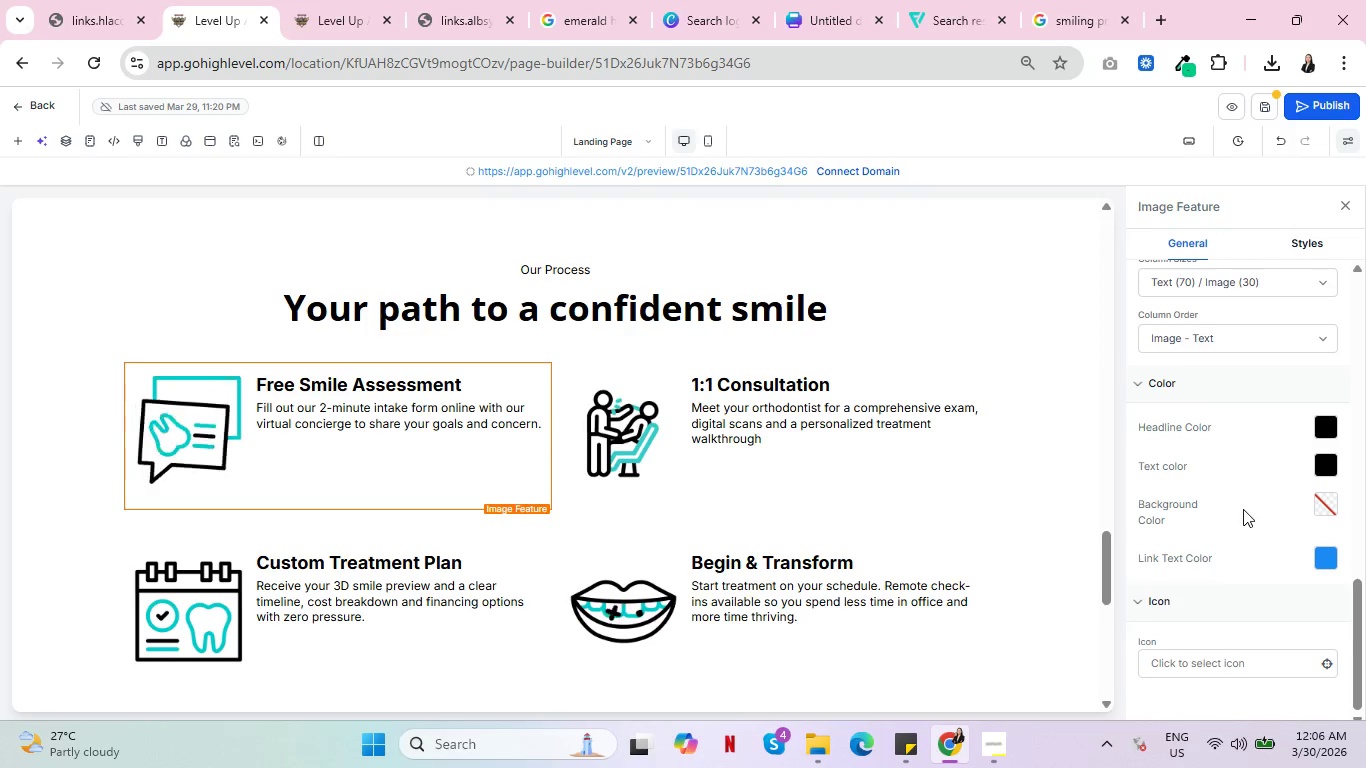 
scroll: coordinate [571, 511], scroll_direction: up, amount: 2.0
 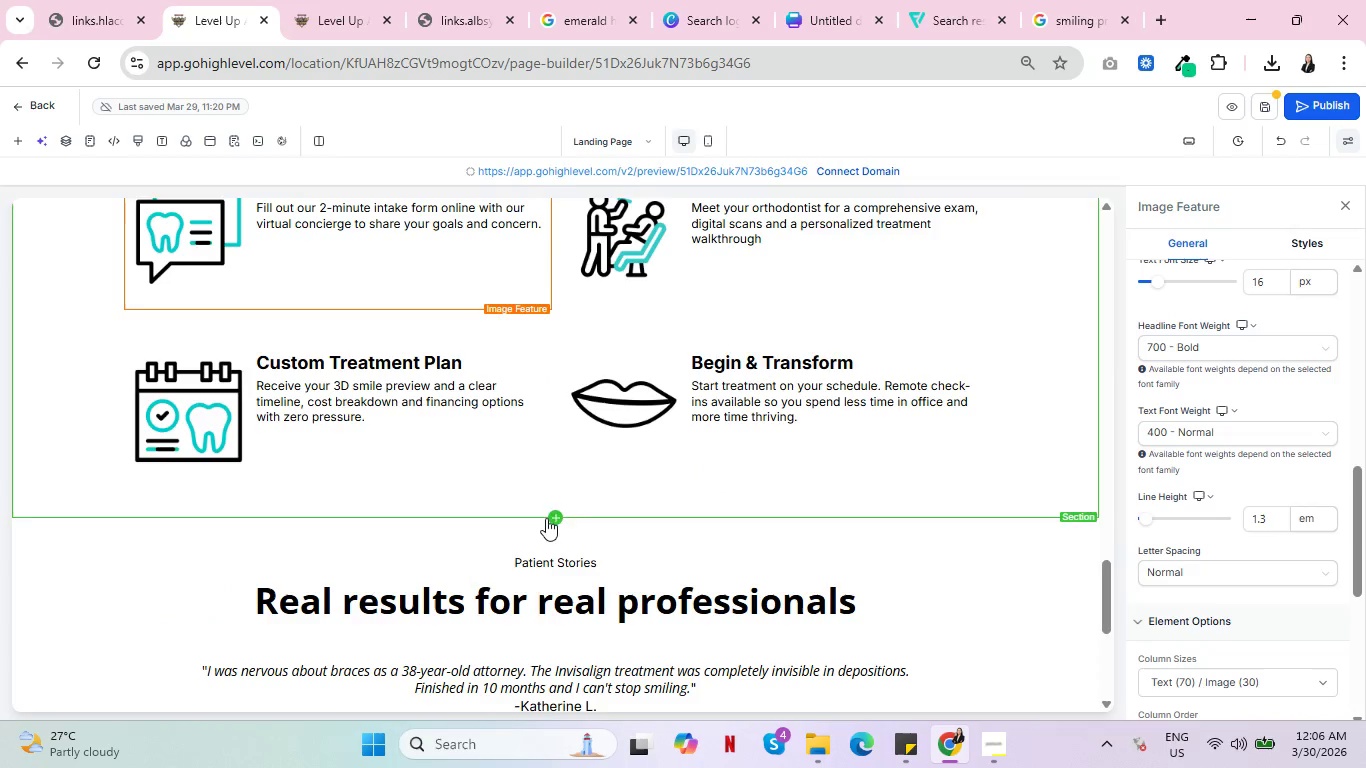 
scroll: coordinate [327, 590], scroll_direction: down, amount: 3.0
 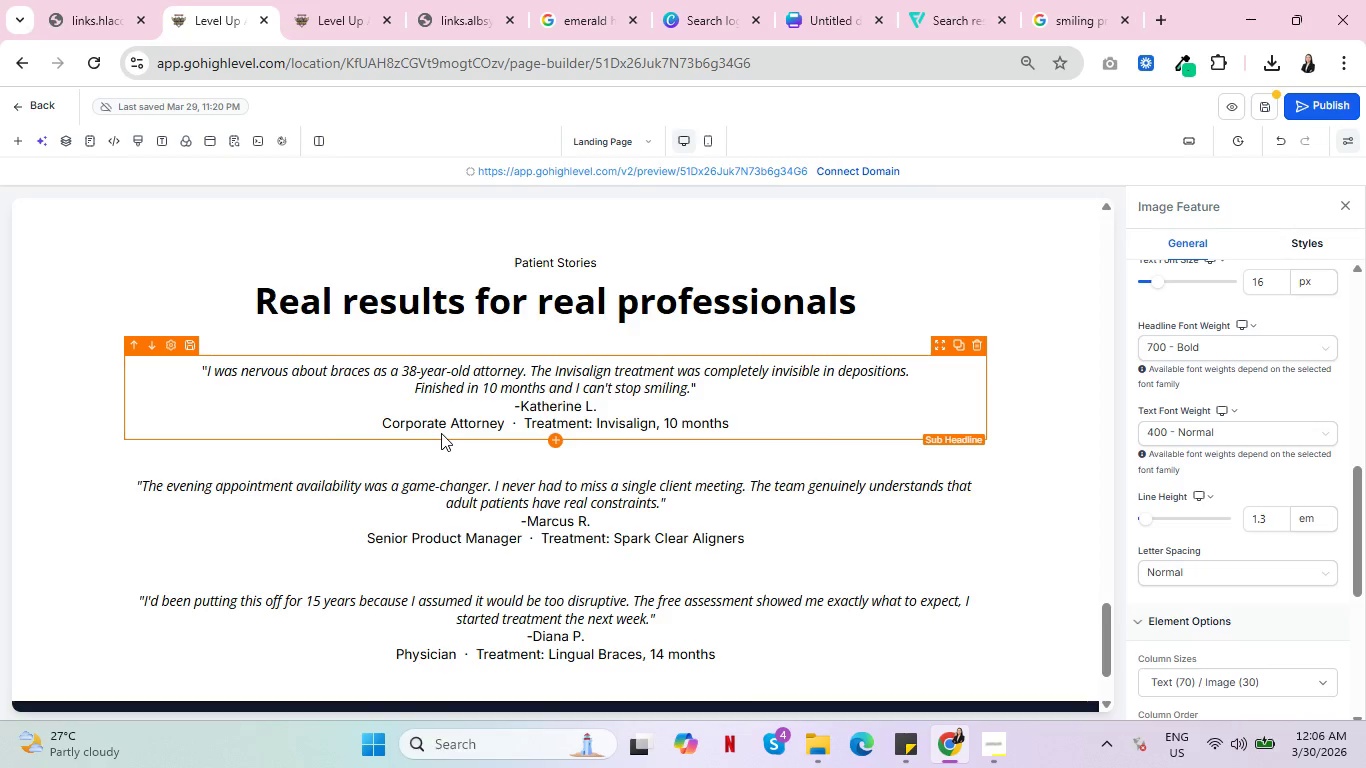 
wait(7.45)
 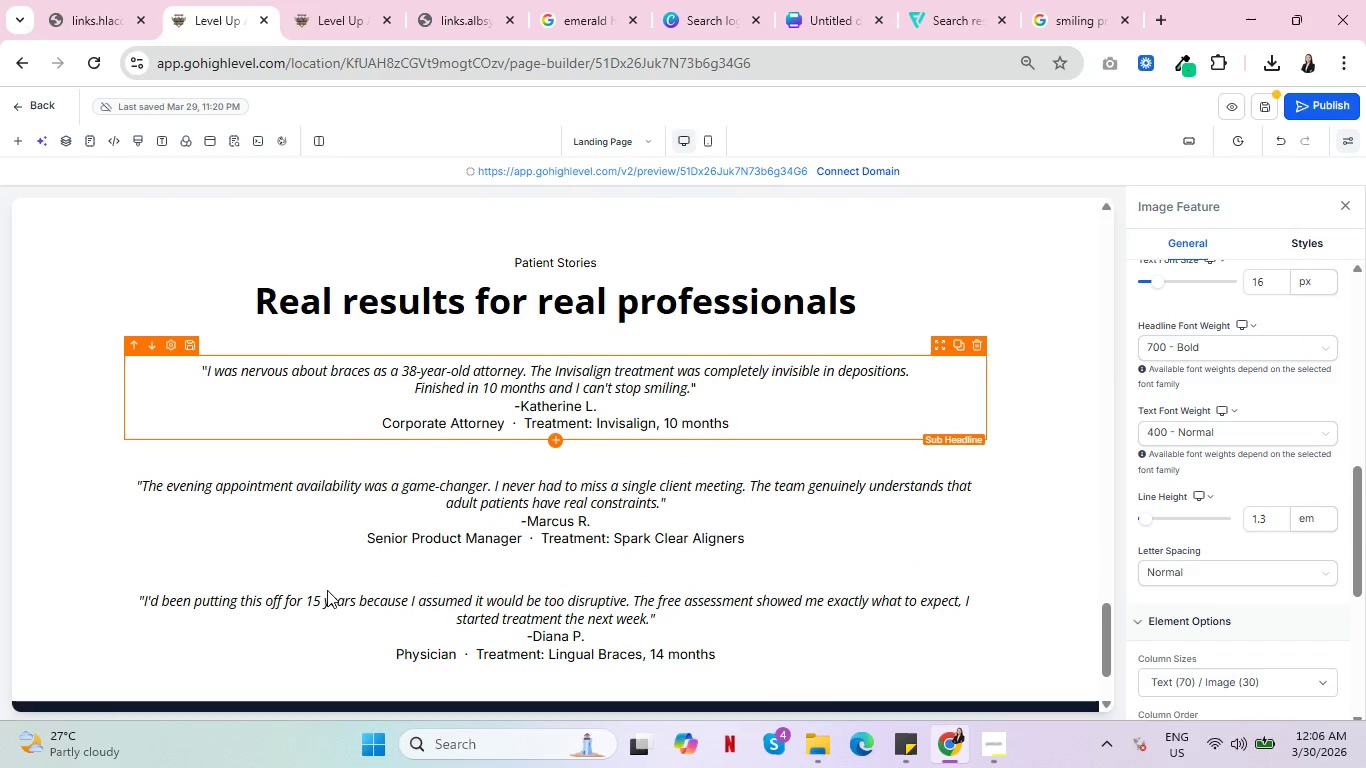 
left_click([607, 406])
 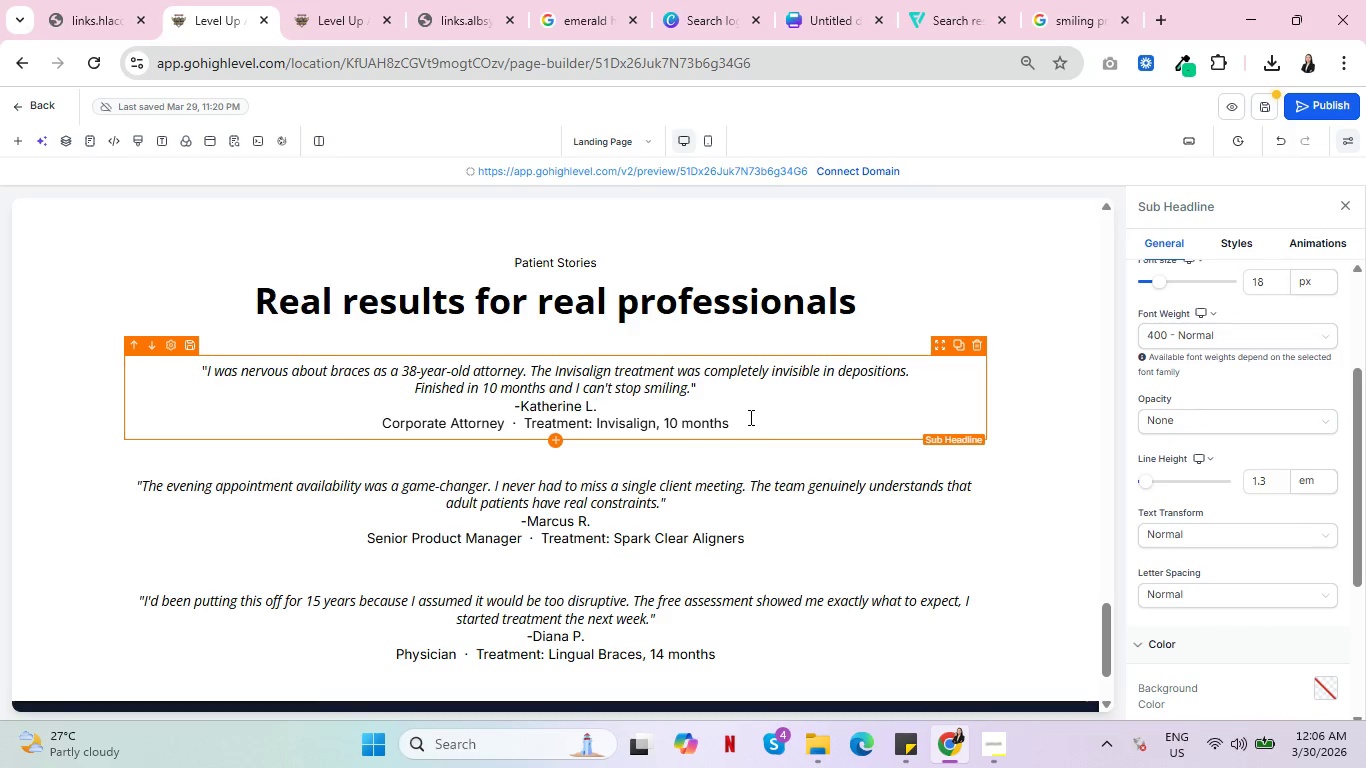 
wait(5.28)
 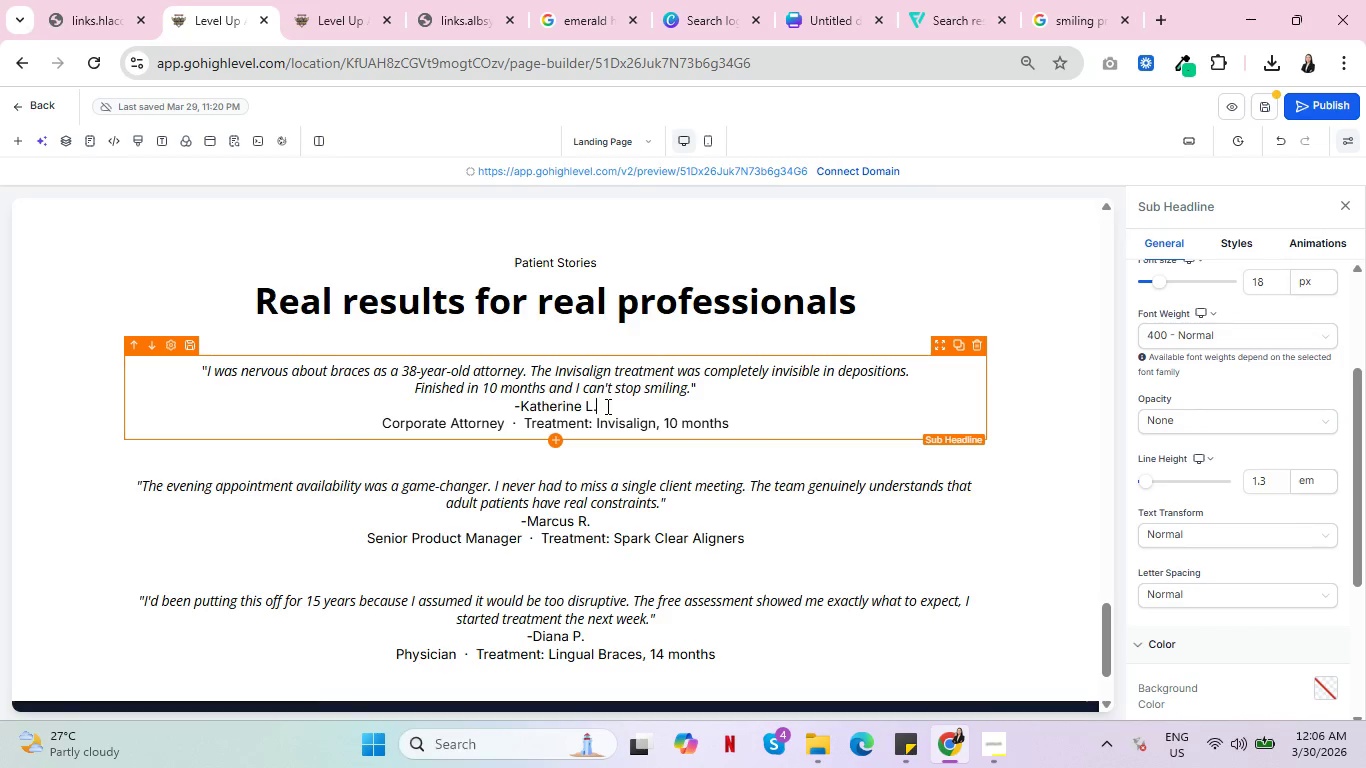 
scroll: coordinate [749, 417], scroll_direction: down, amount: 2.0
 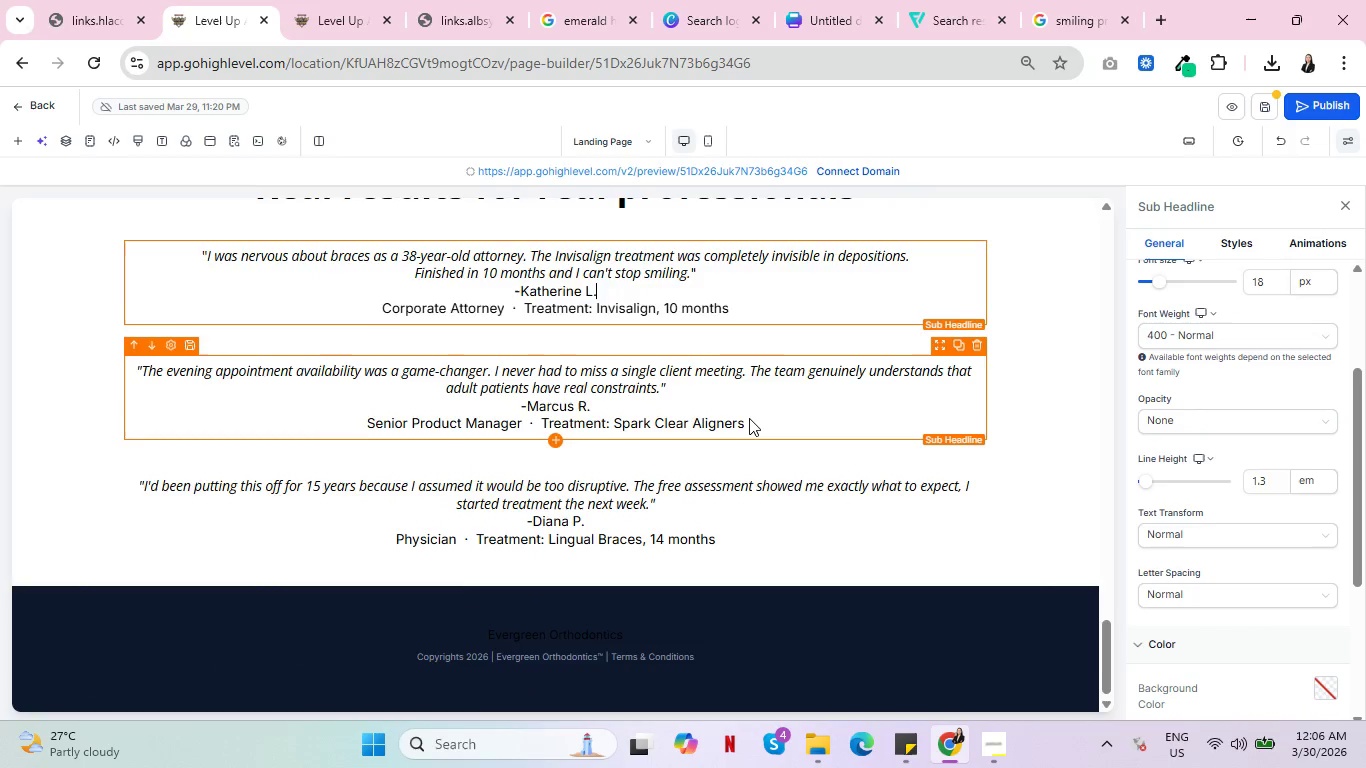 
scroll: coordinate [749, 418], scroll_direction: up, amount: 1.0
 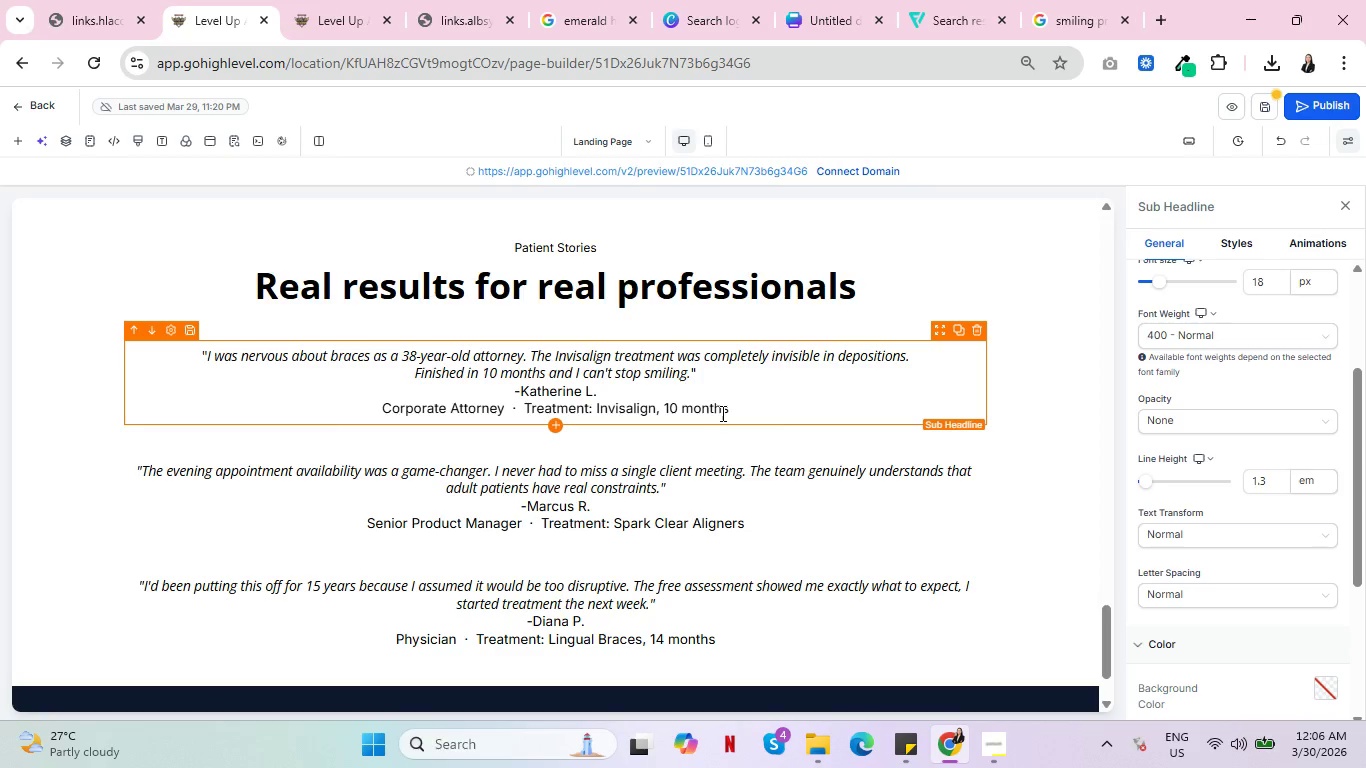 
left_click([736, 375])
 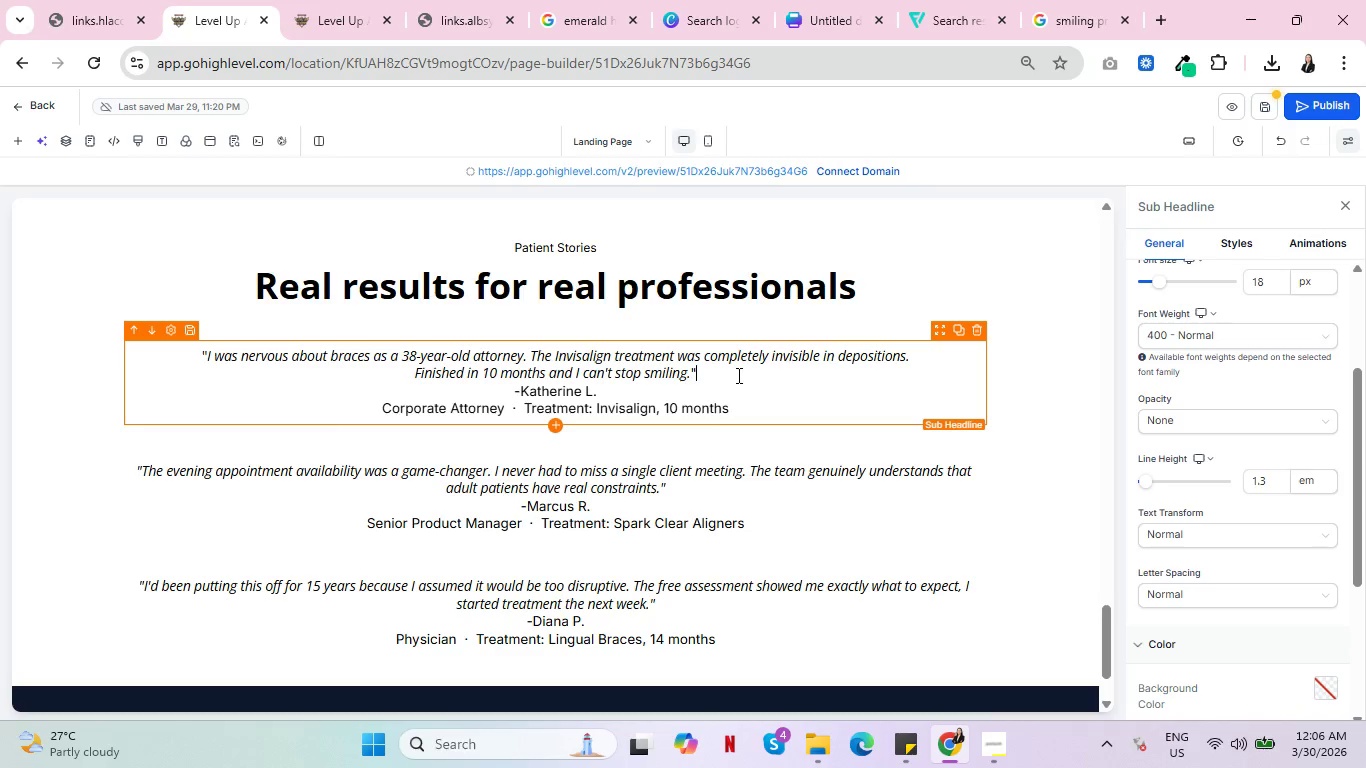 
key(Enter)
 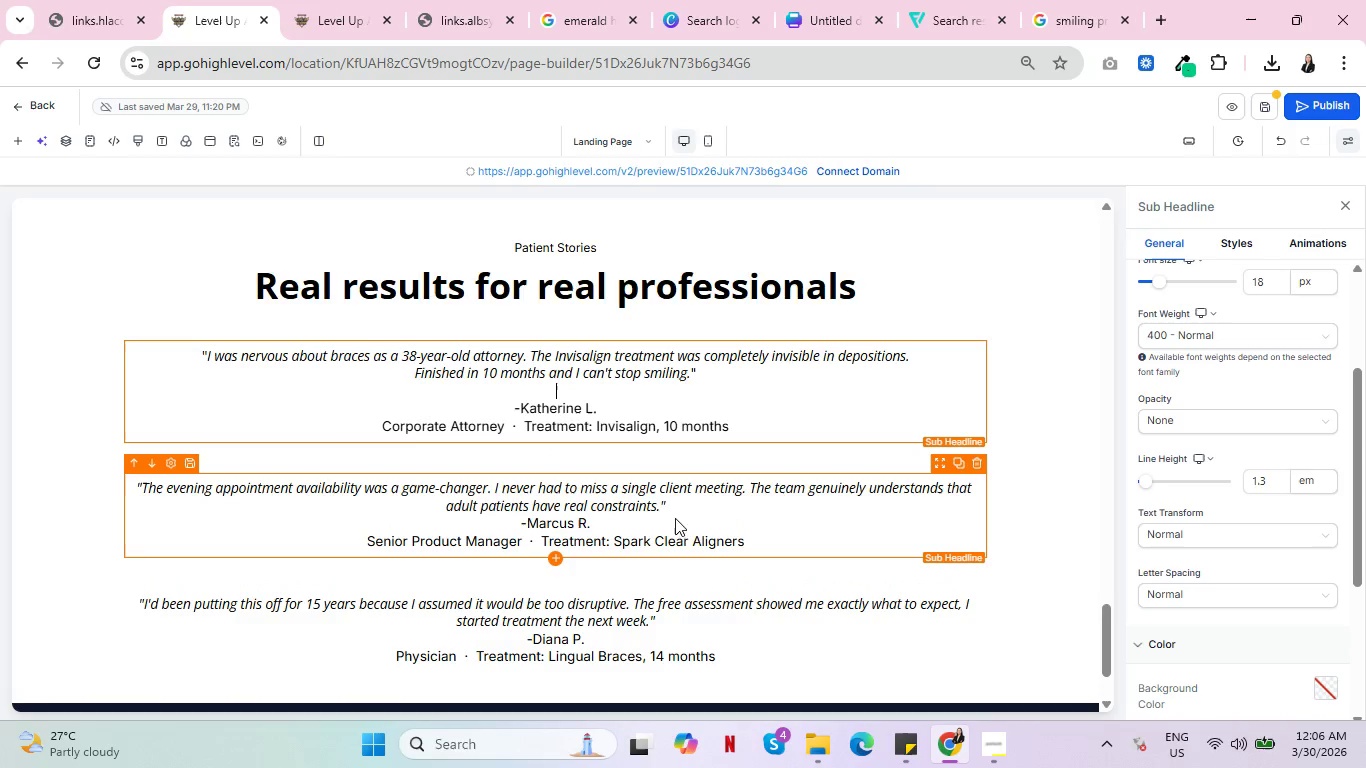 
wait(5.83)
 